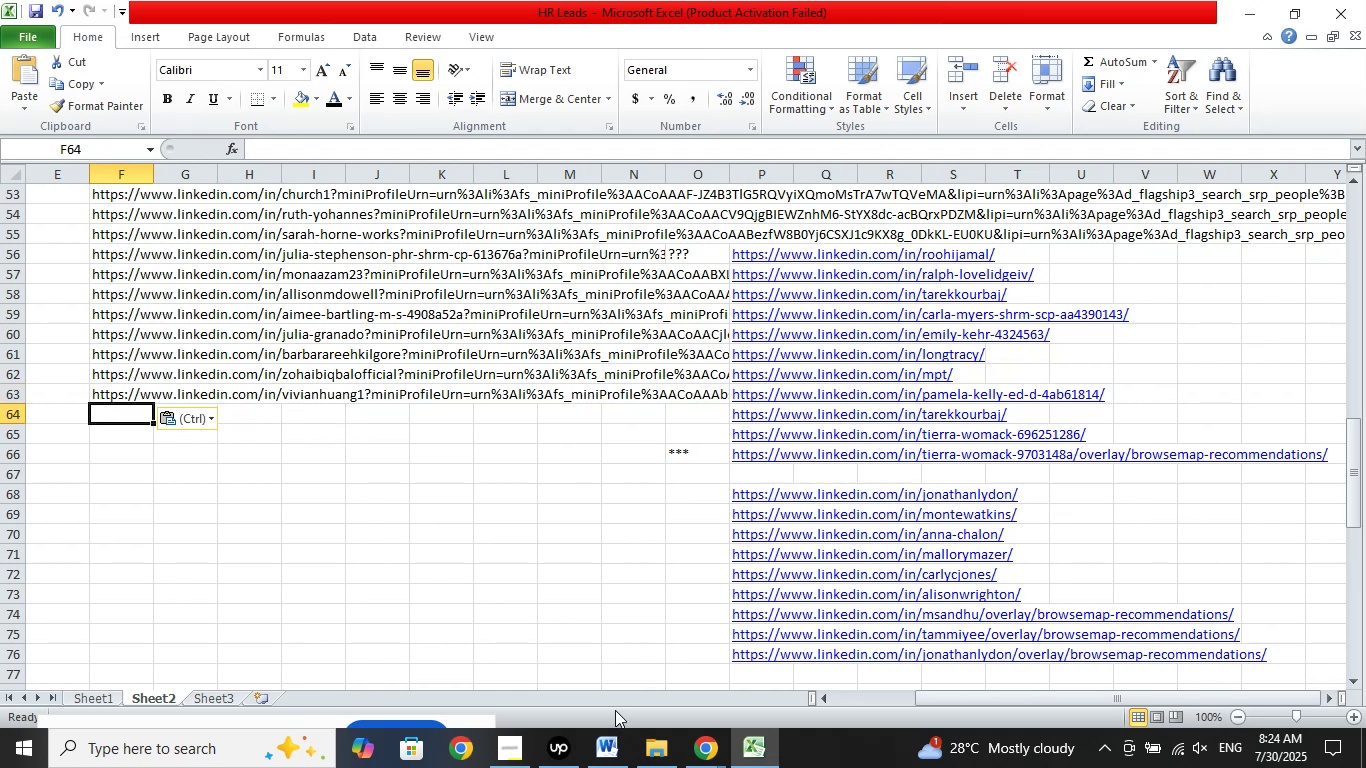 
scroll: coordinate [539, 575], scroll_direction: up, amount: 4.0
 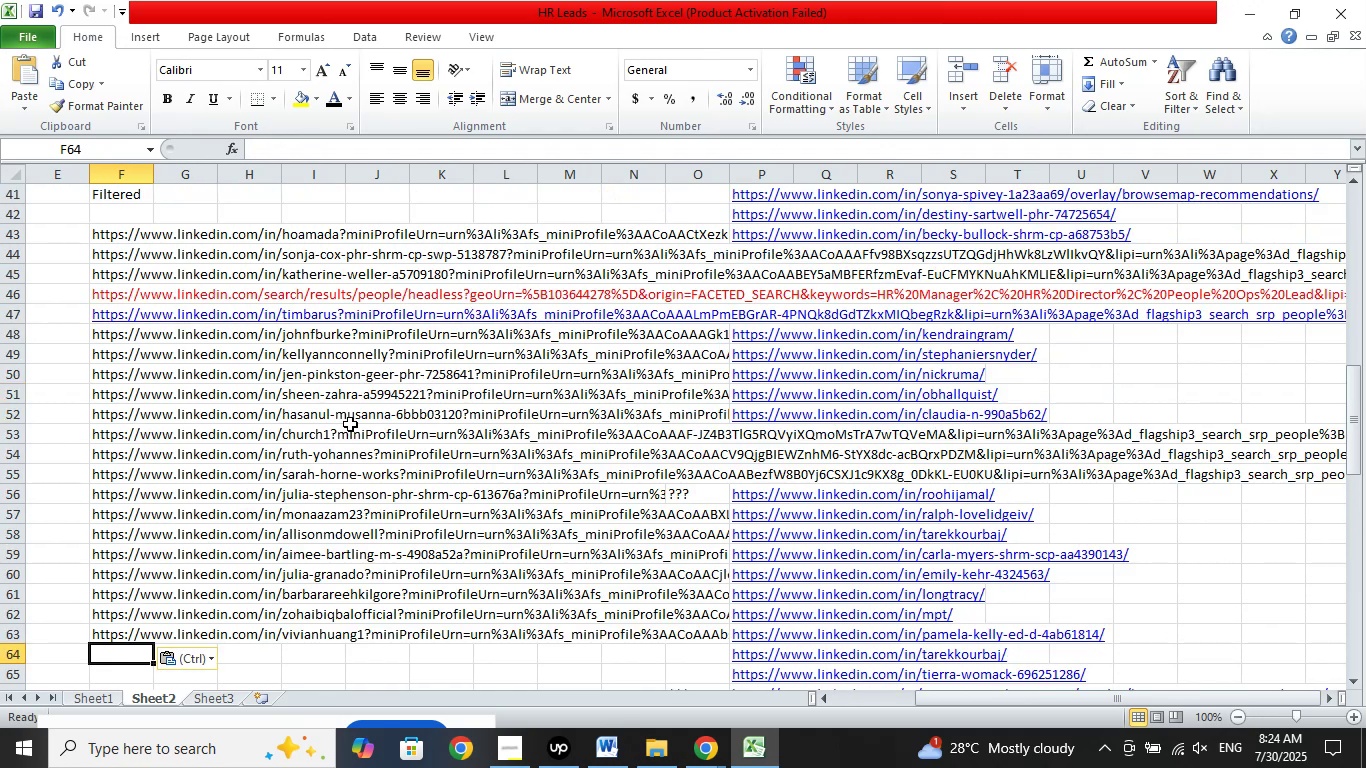 
scroll: coordinate [400, 447], scroll_direction: down, amount: 1.0
 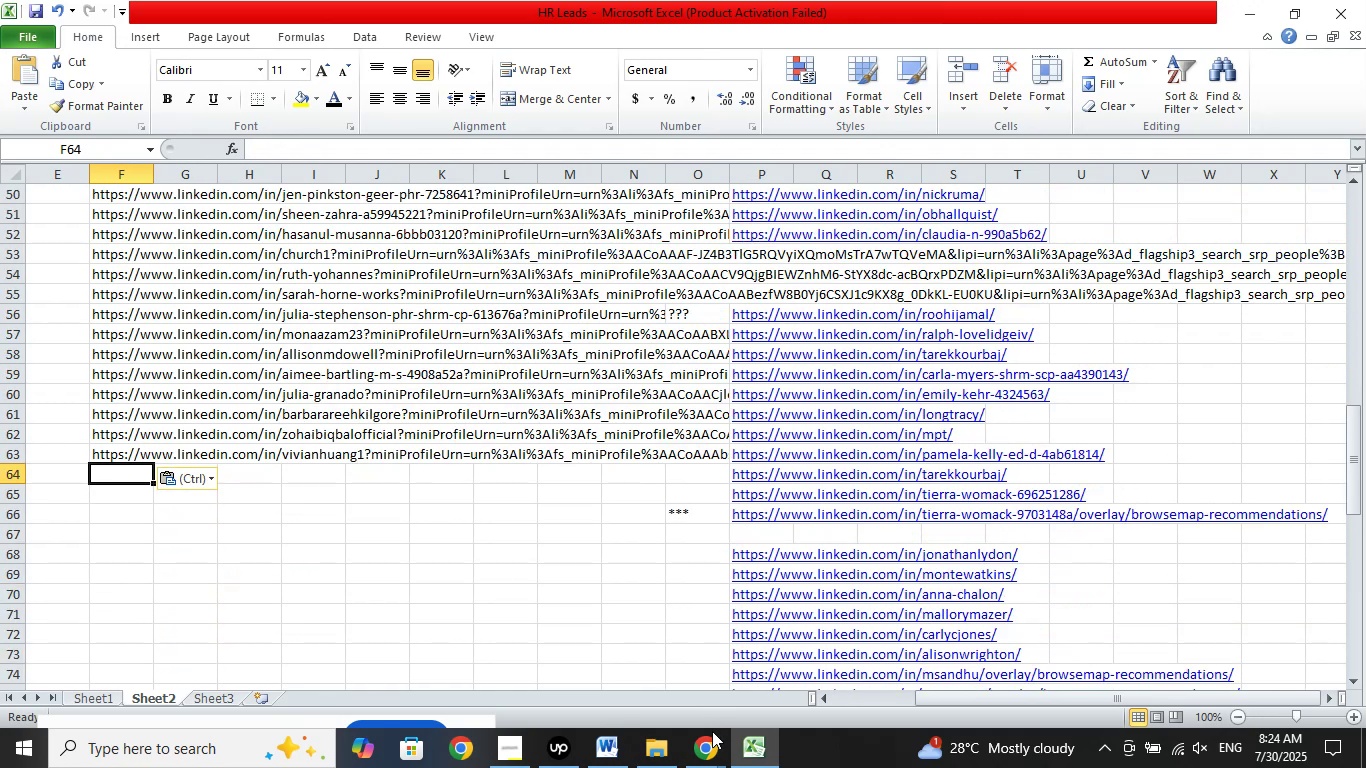 
left_click([711, 739])
 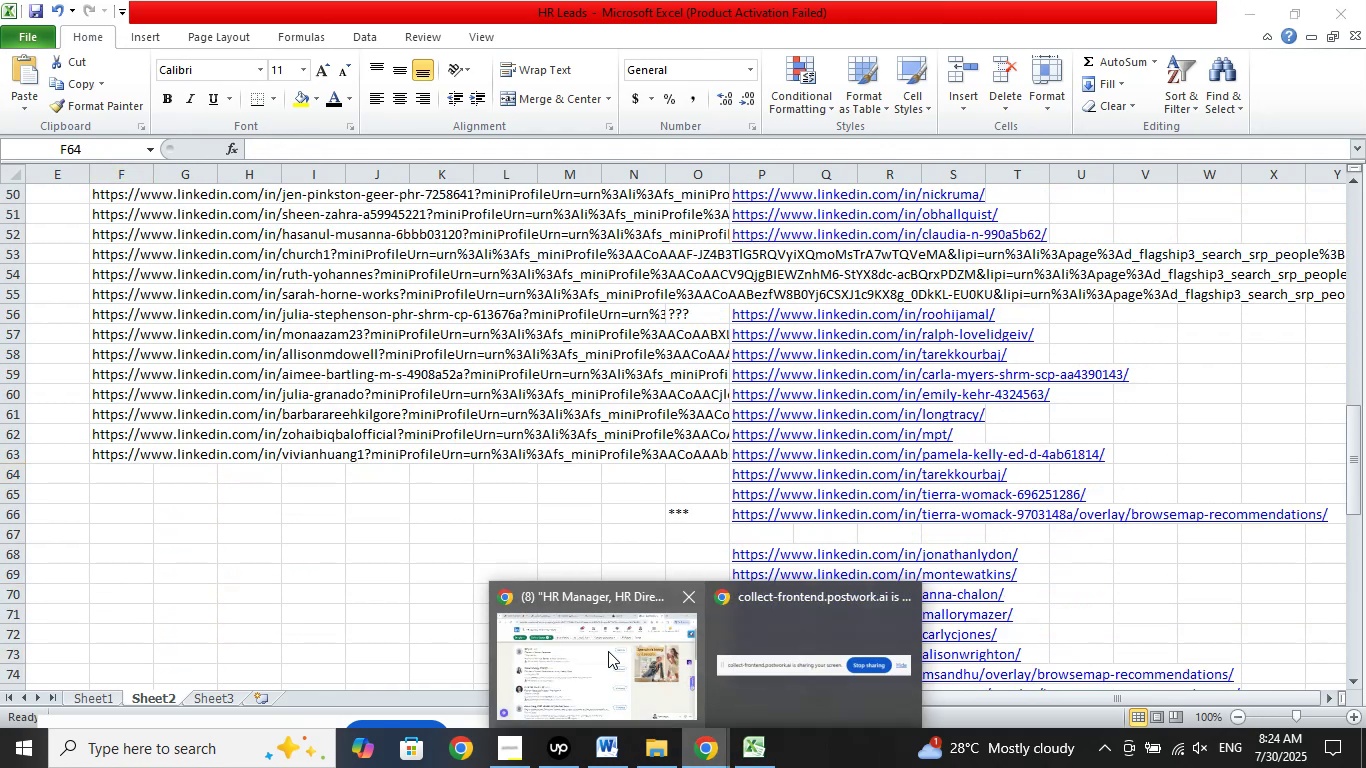 
left_click([606, 649])
 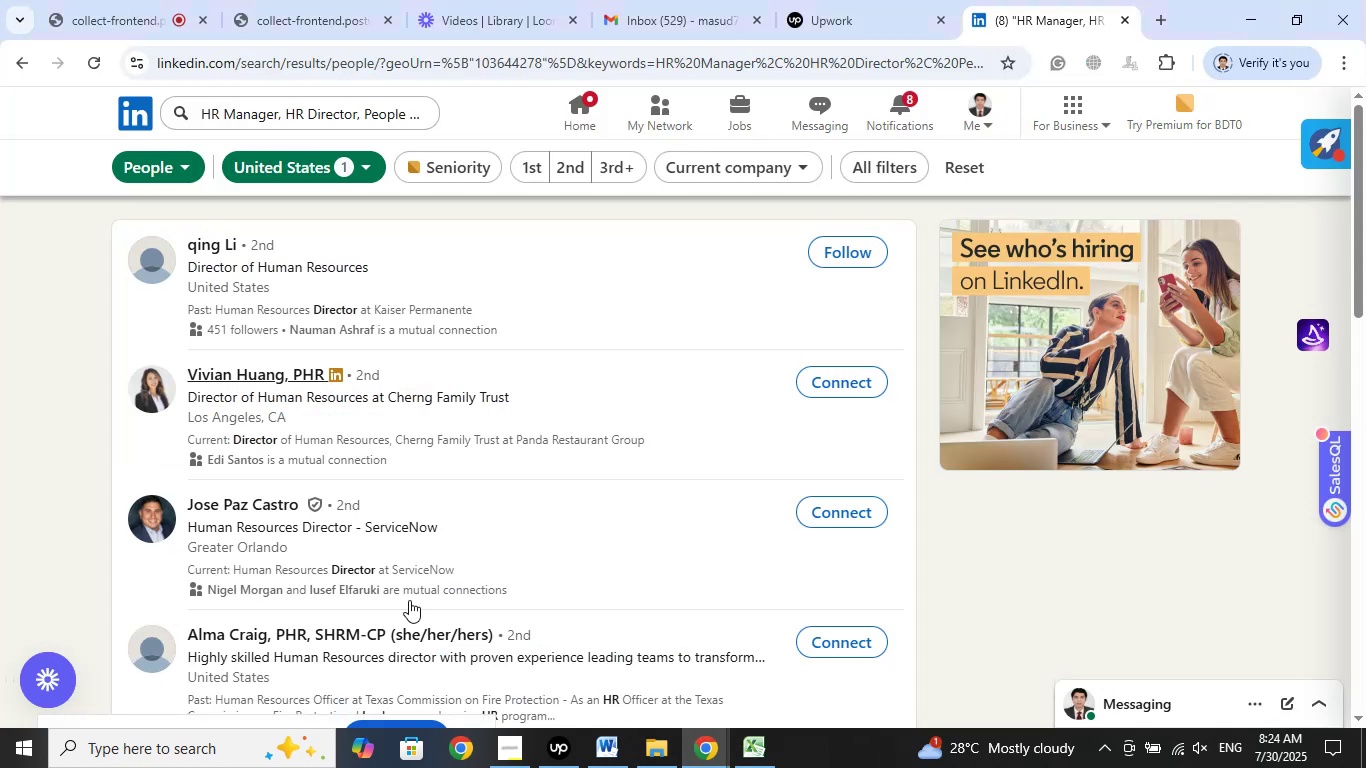 
scroll: coordinate [421, 476], scroll_direction: down, amount: 2.0
 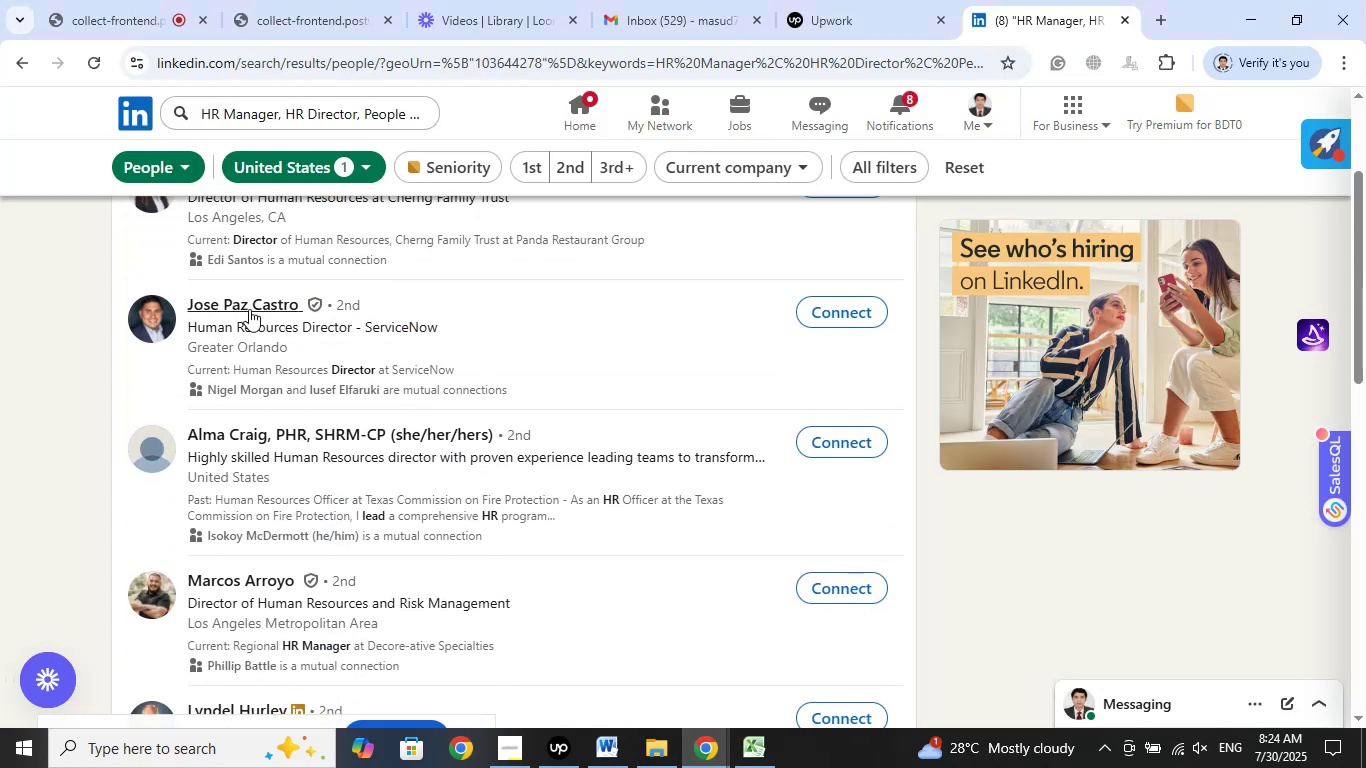 
right_click([249, 309])
 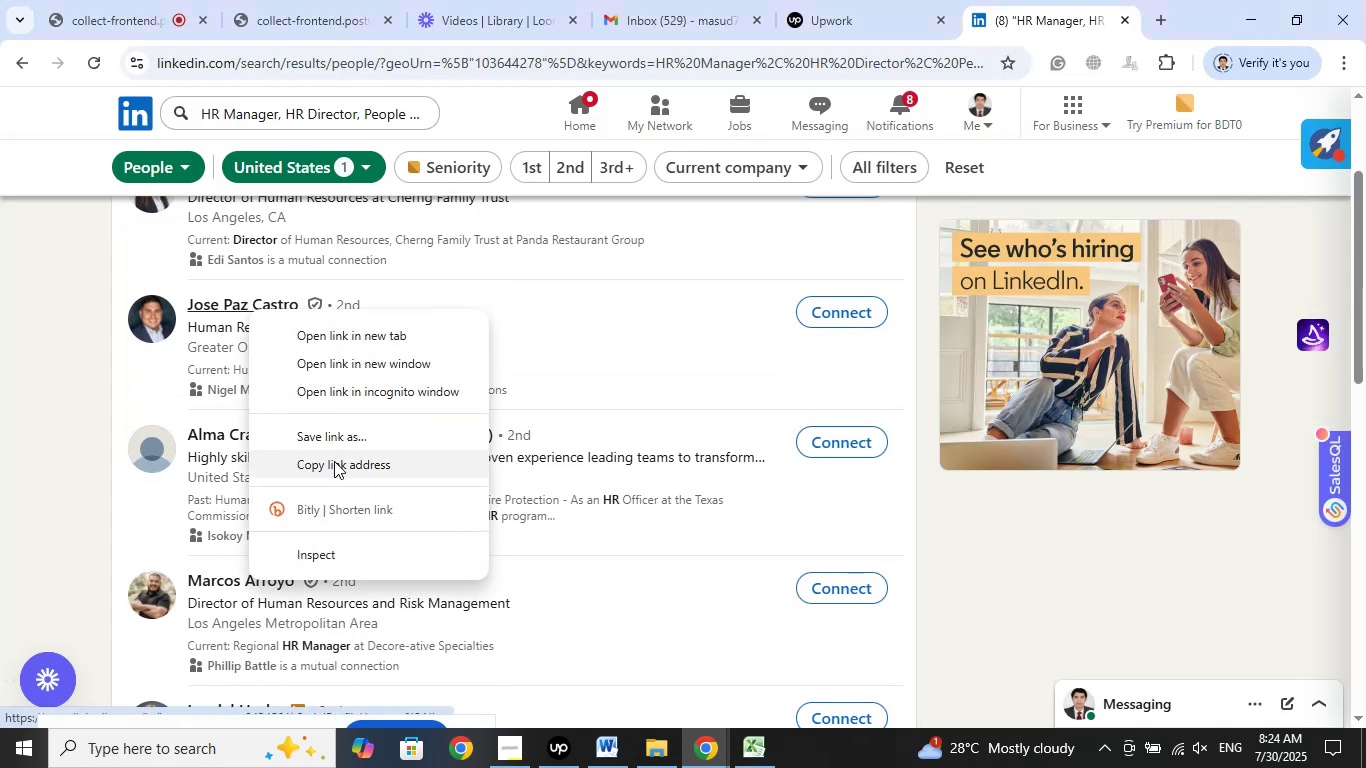 
left_click([337, 463])
 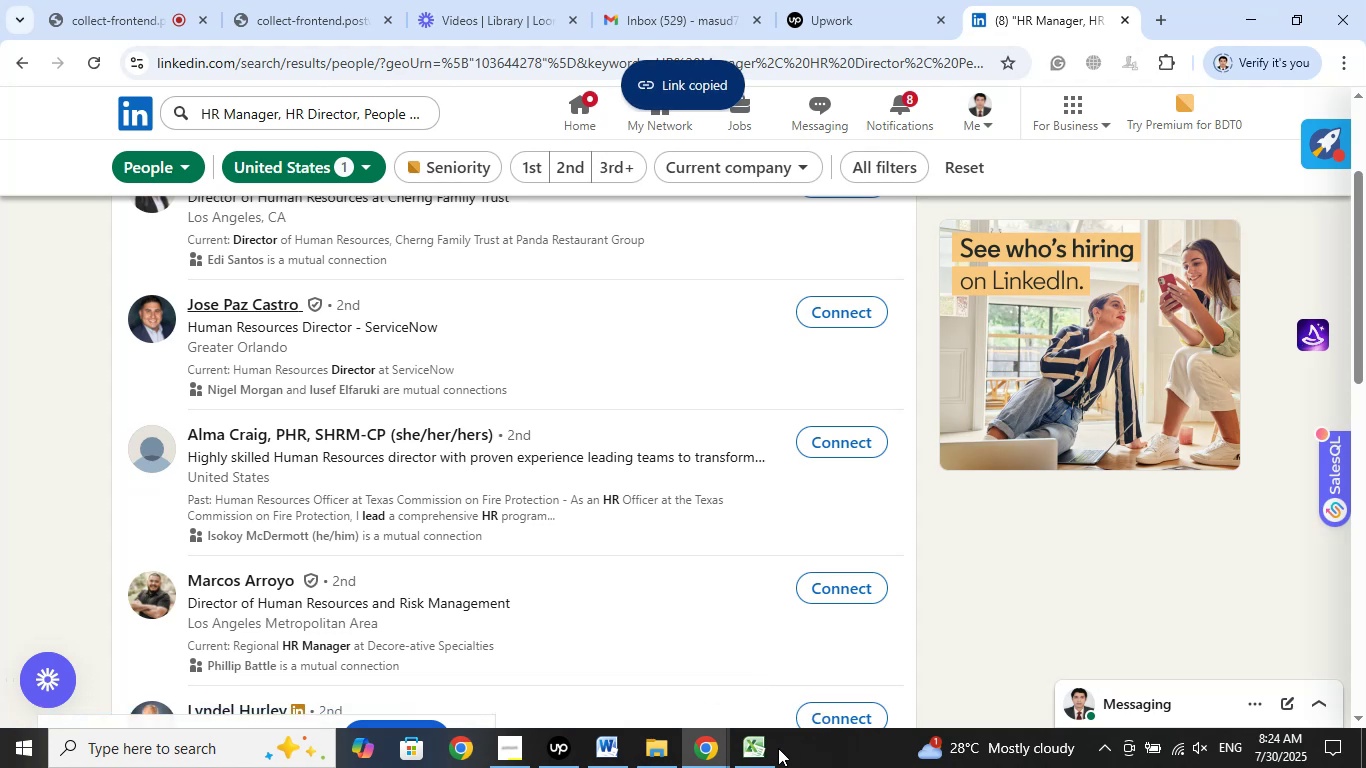 
left_click([763, 751])
 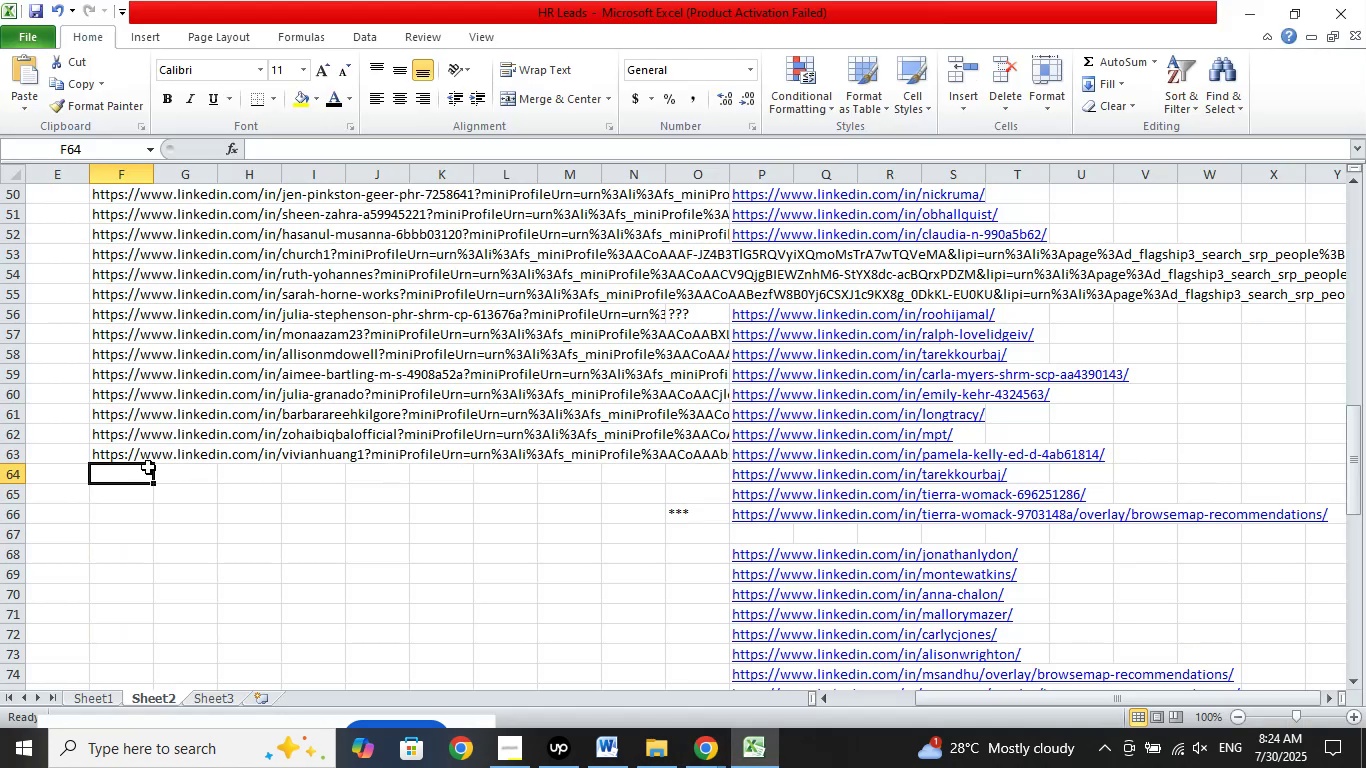 
right_click([134, 478])
 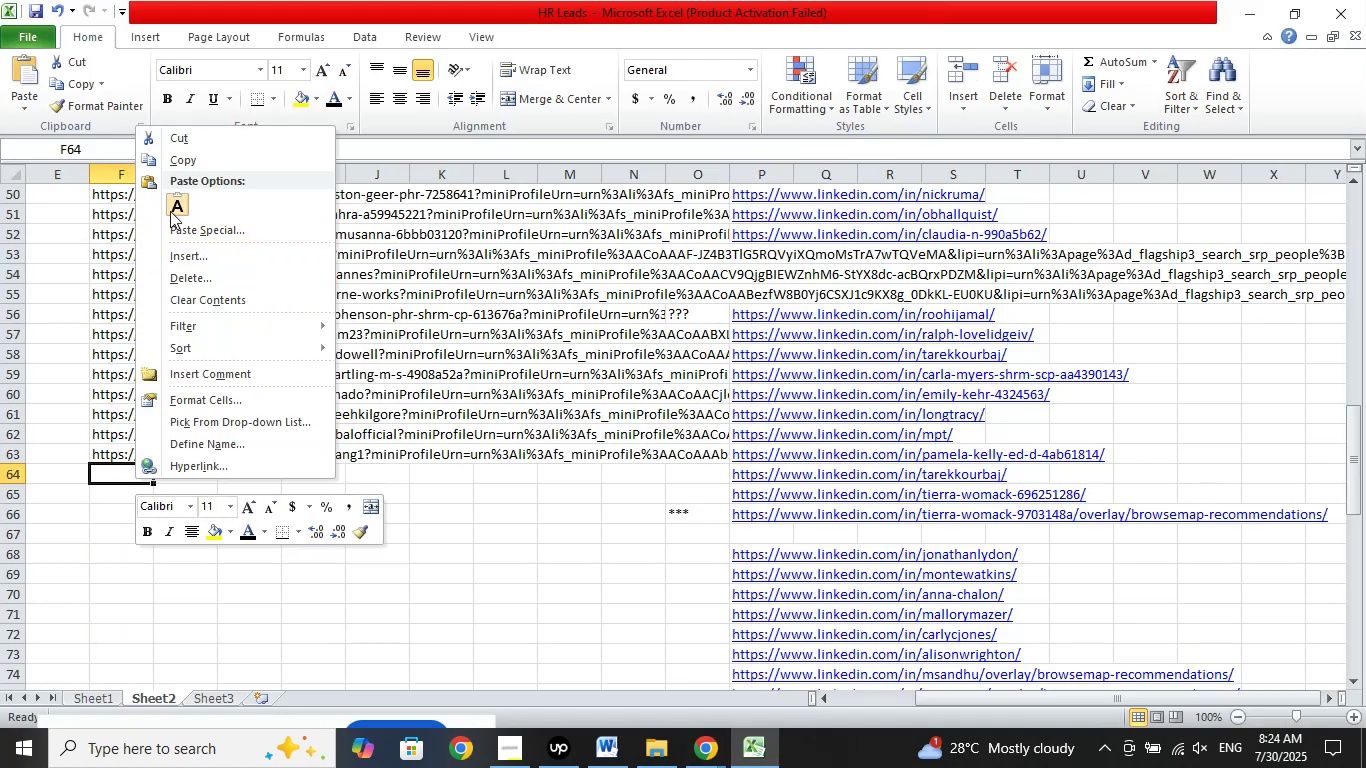 
left_click([182, 207])
 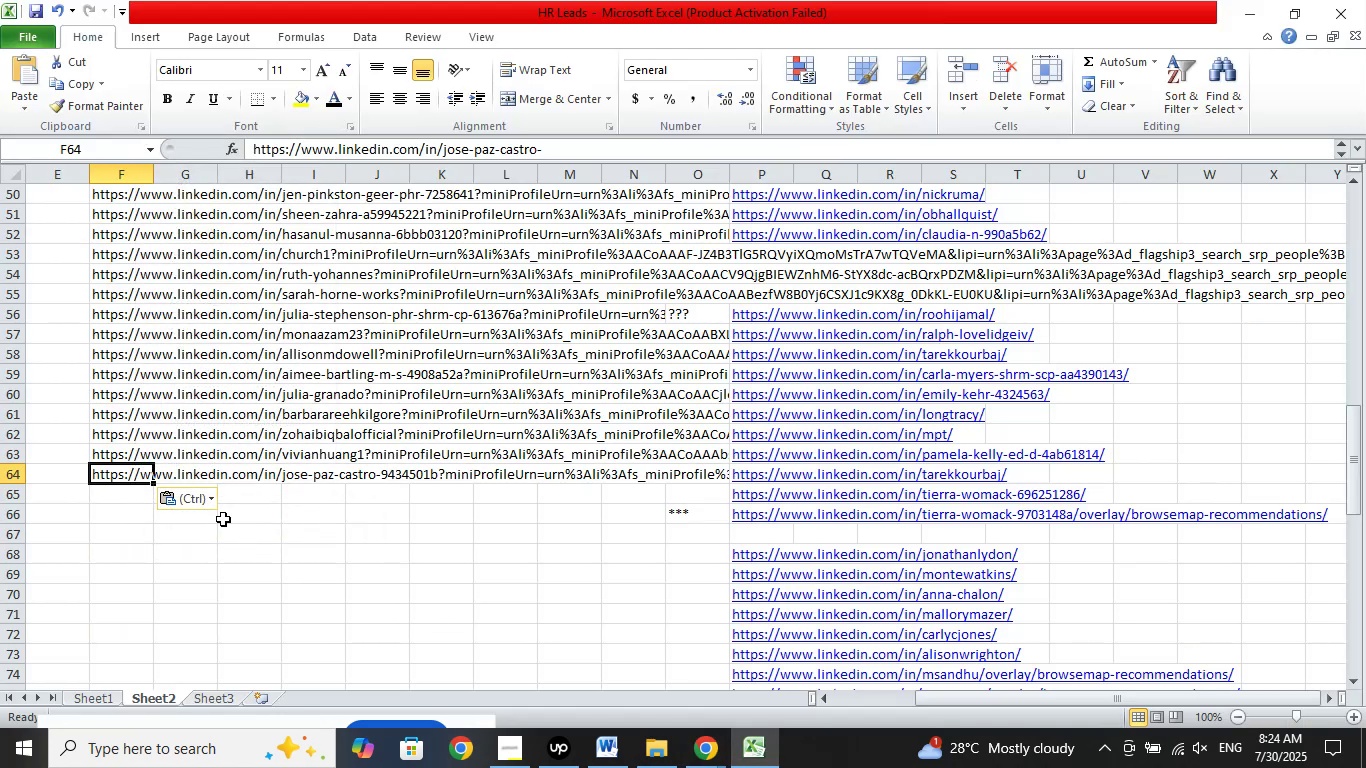 
left_click([125, 493])
 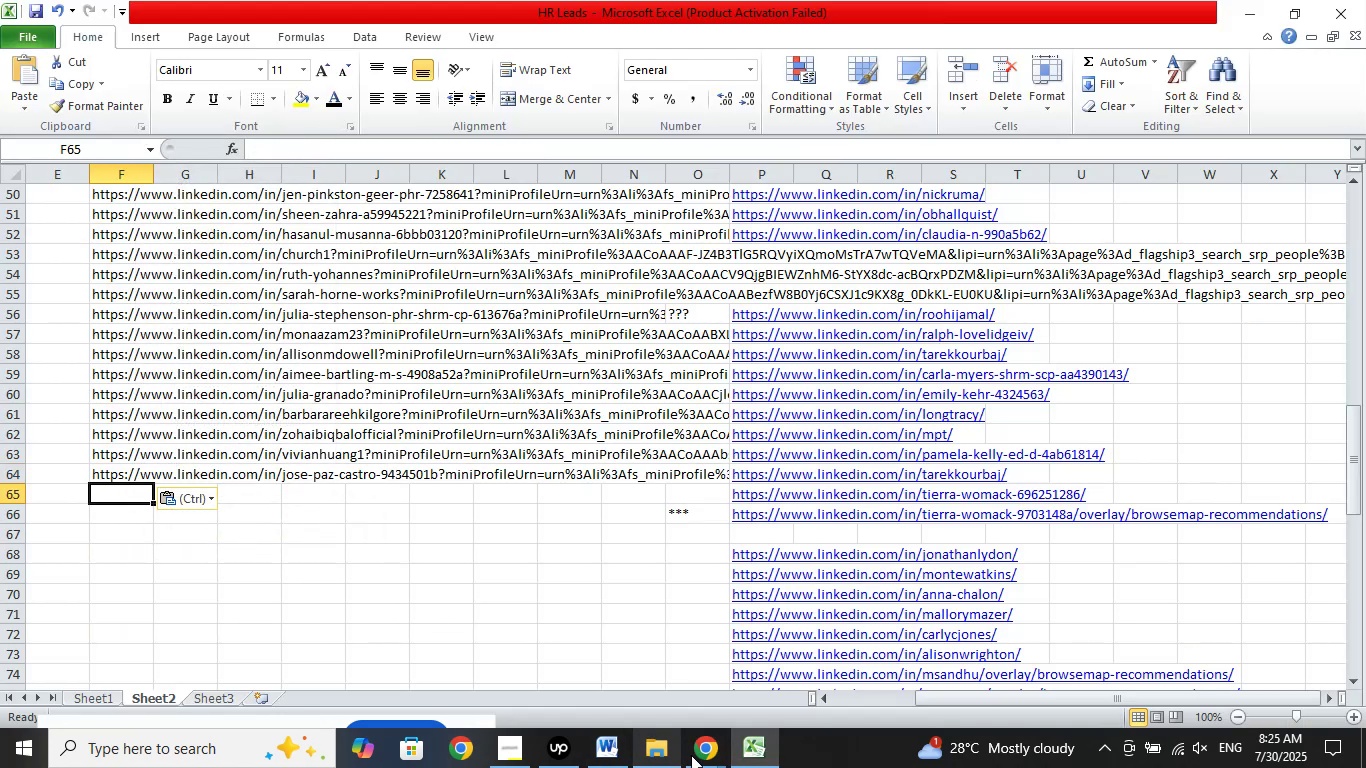 
left_click([697, 752])
 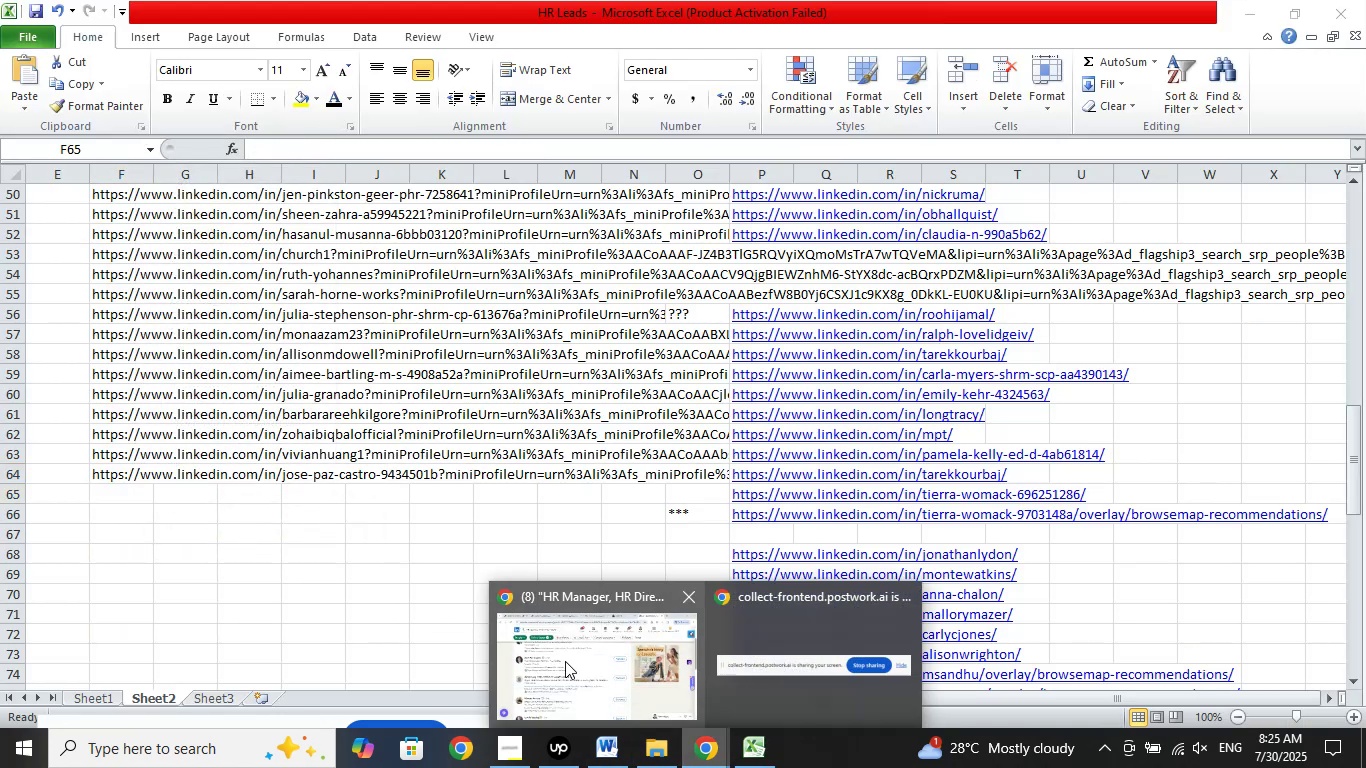 
left_click([564, 660])
 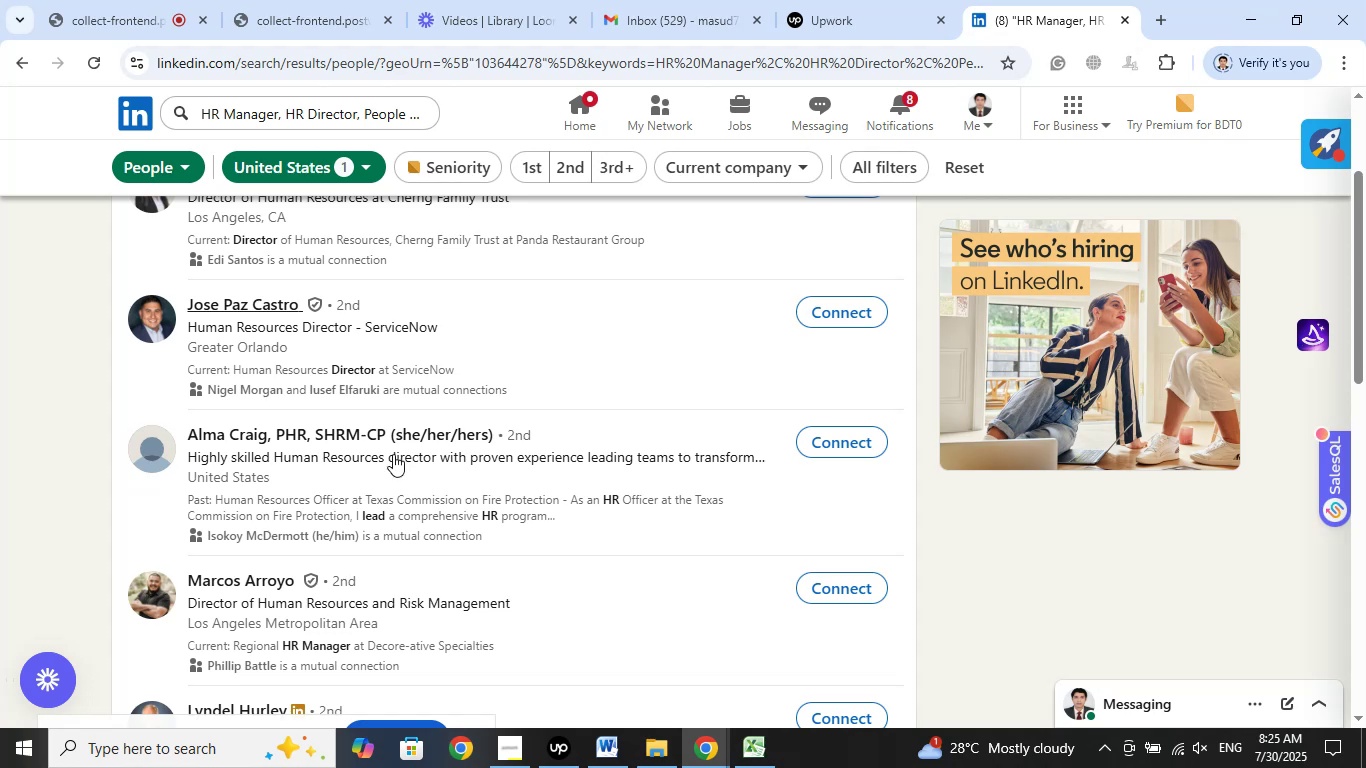 
right_click([352, 426])
 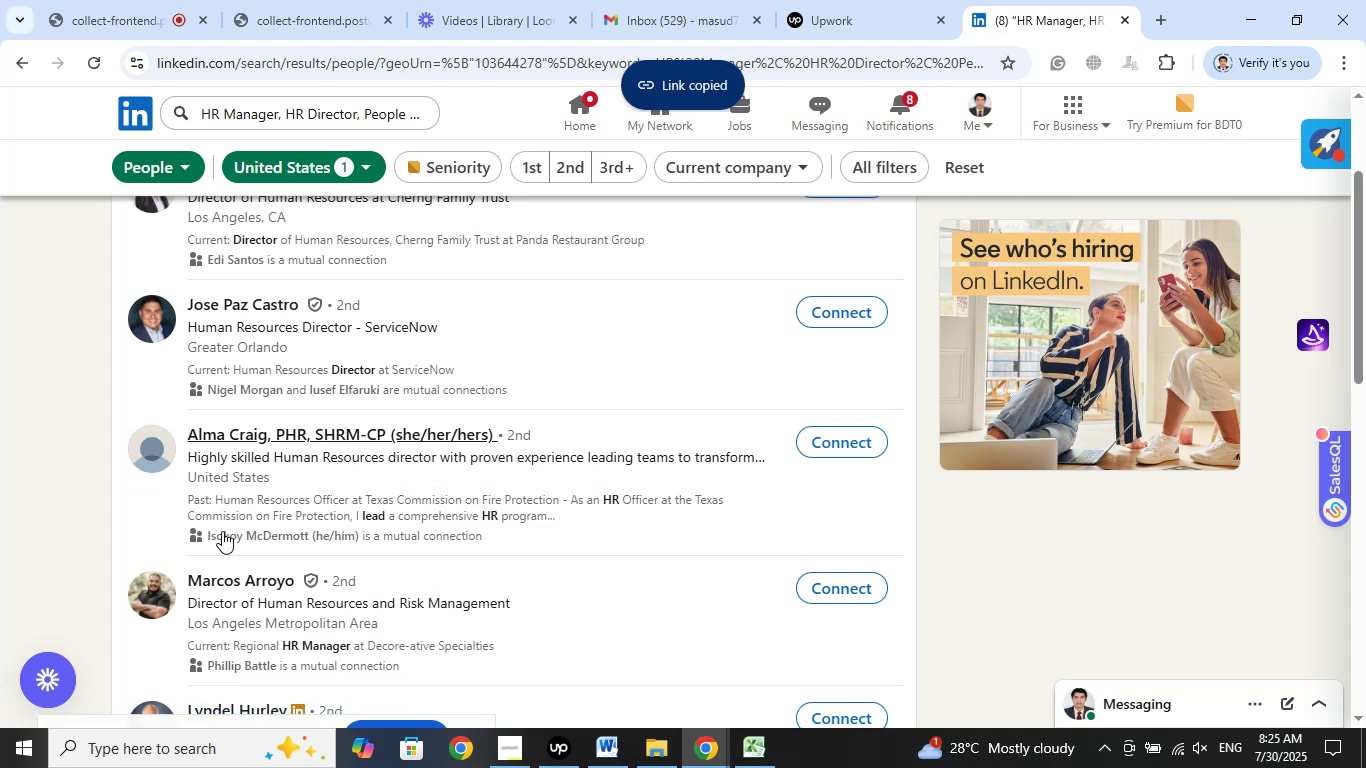 
left_click([752, 752])
 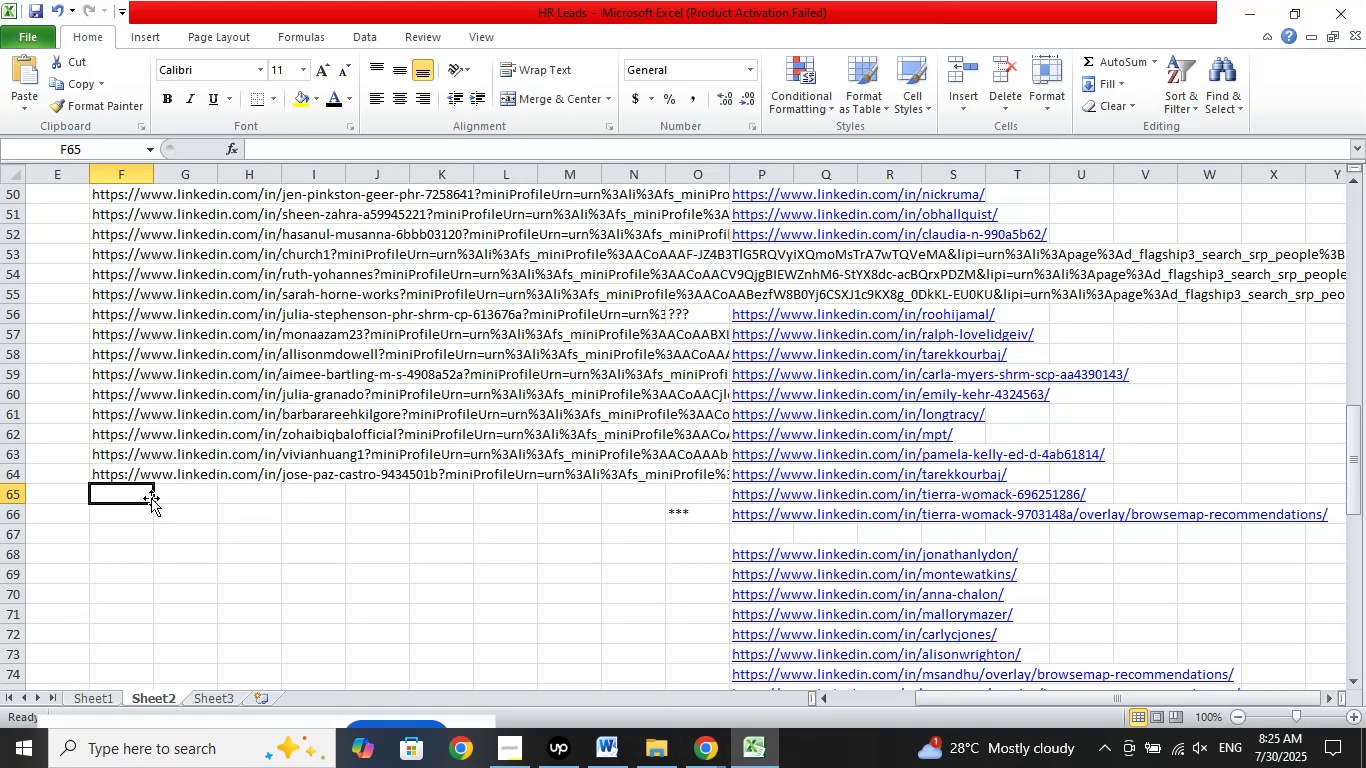 
right_click([146, 494])
 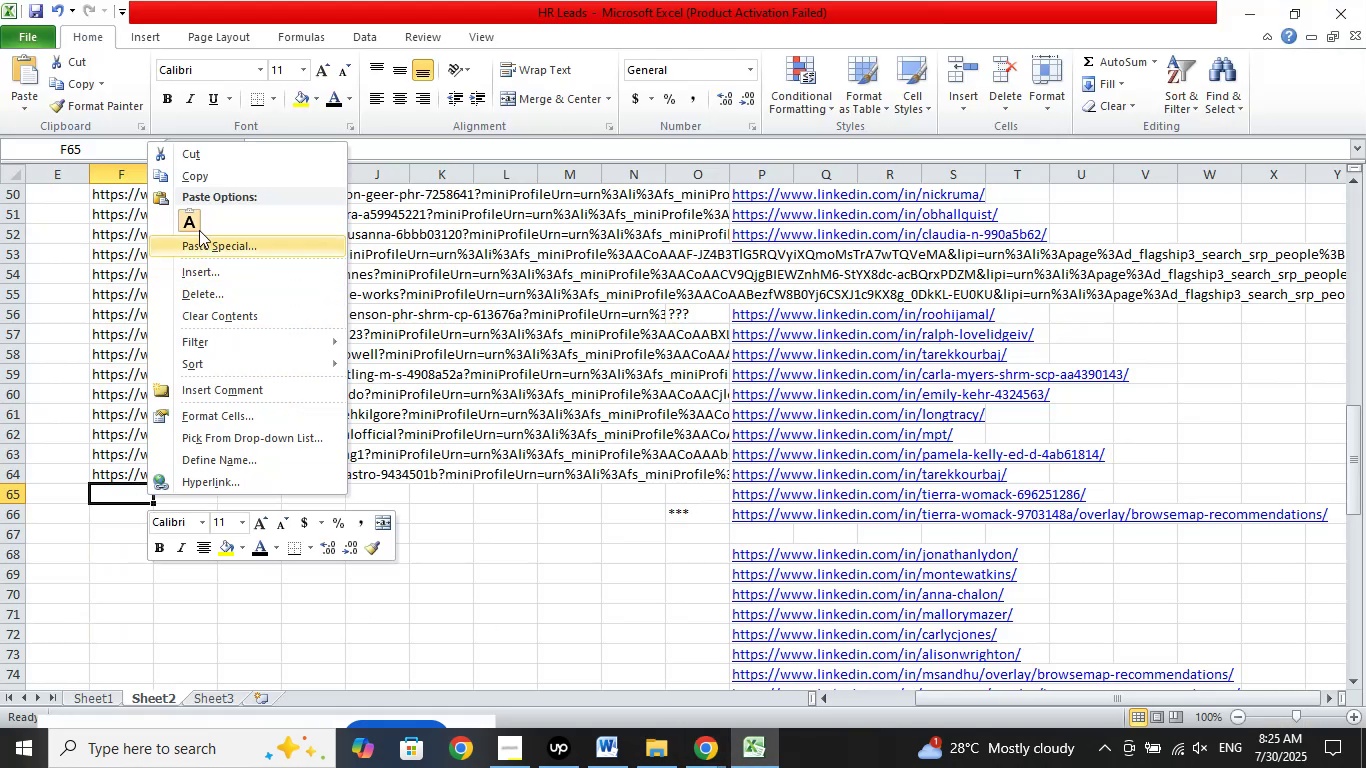 
left_click([196, 226])
 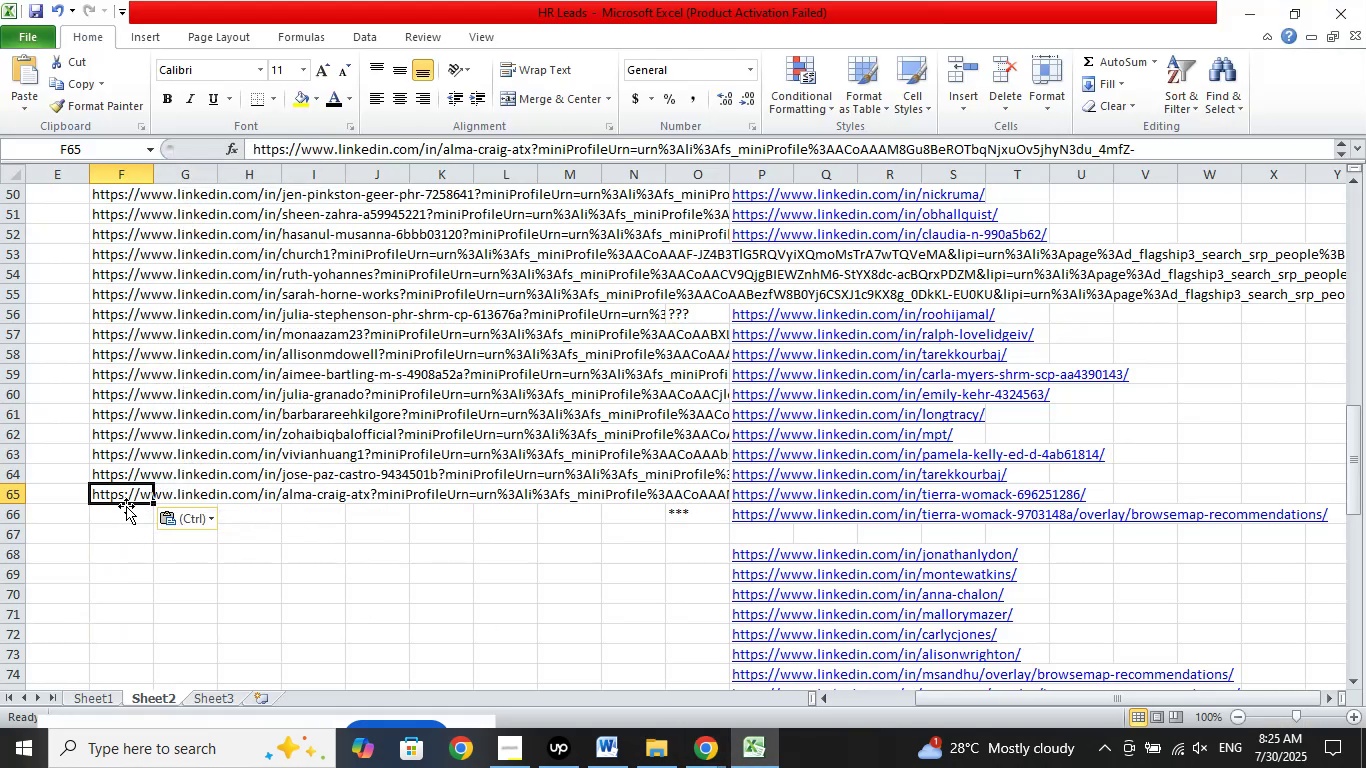 
left_click([126, 508])
 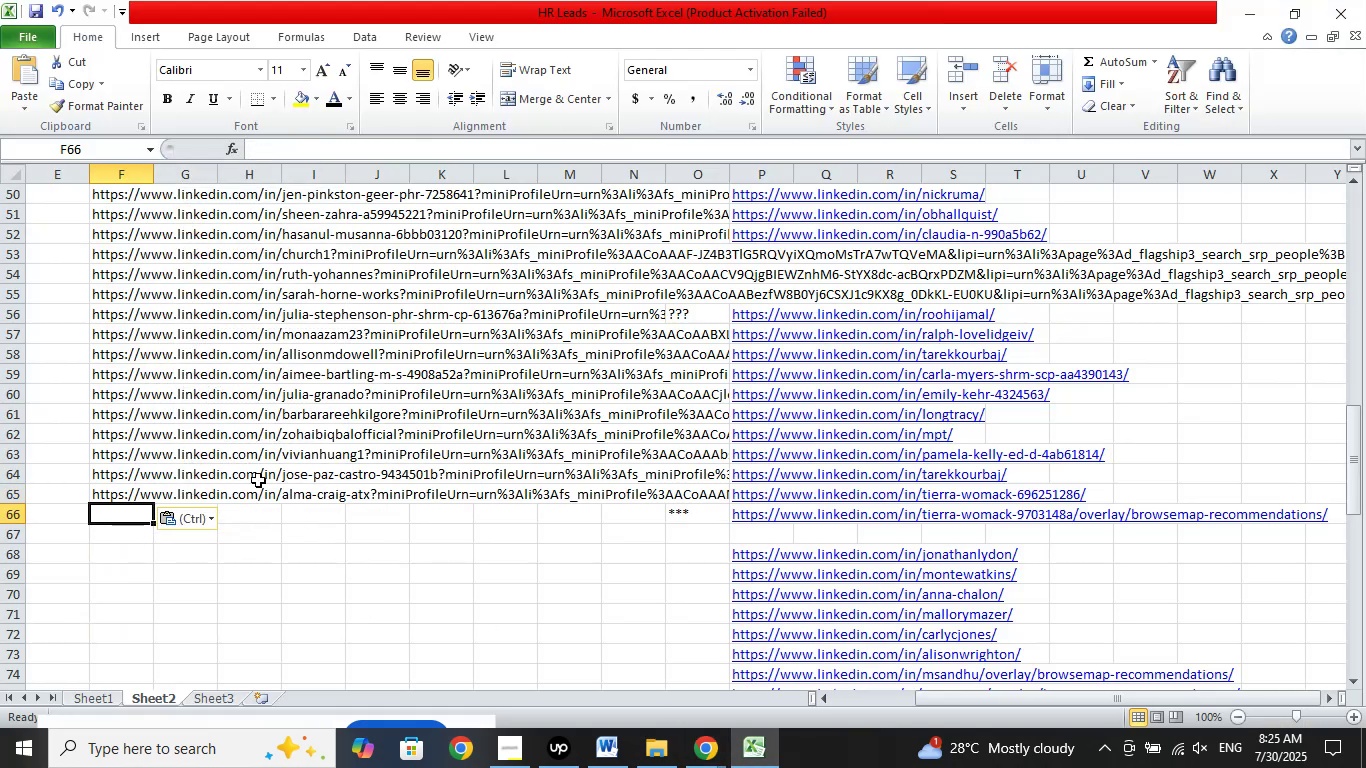 
scroll: coordinate [323, 458], scroll_direction: down, amount: 2.0
 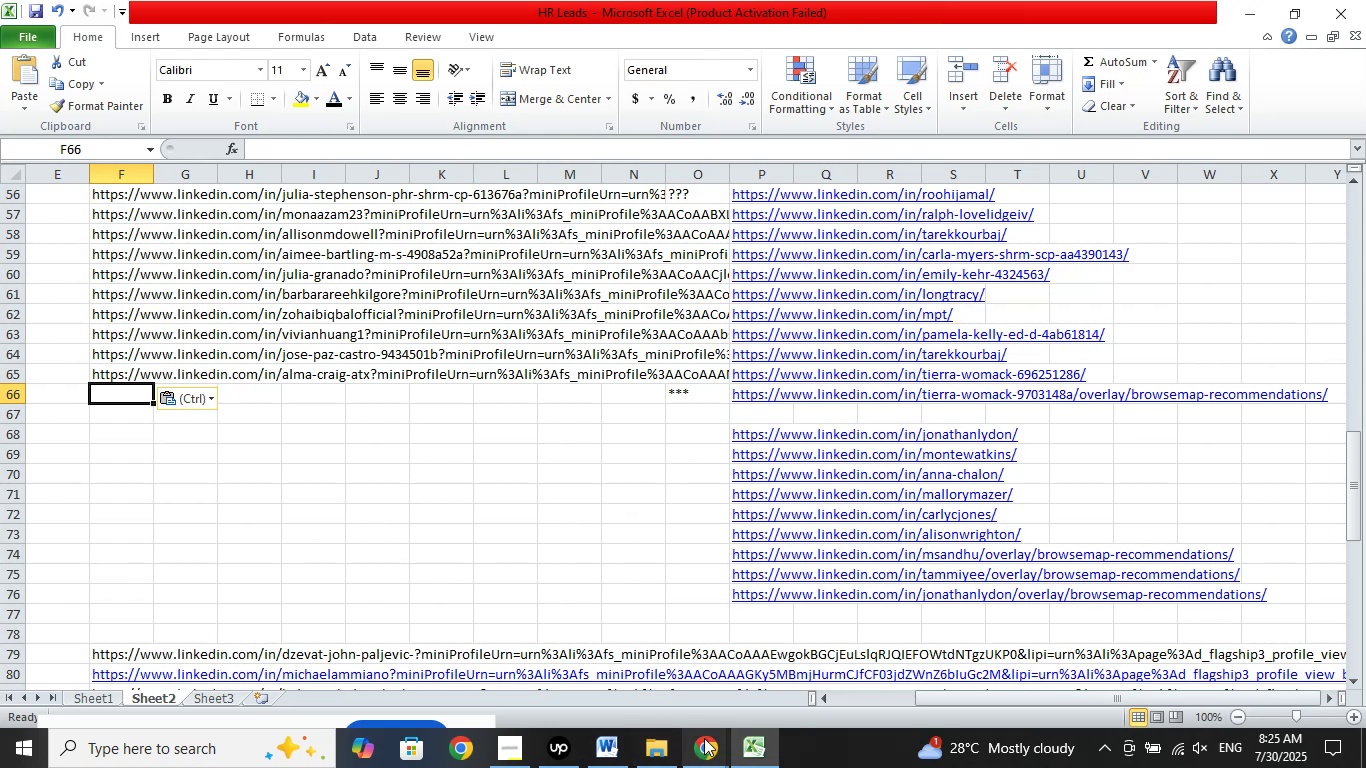 
left_click([706, 738])
 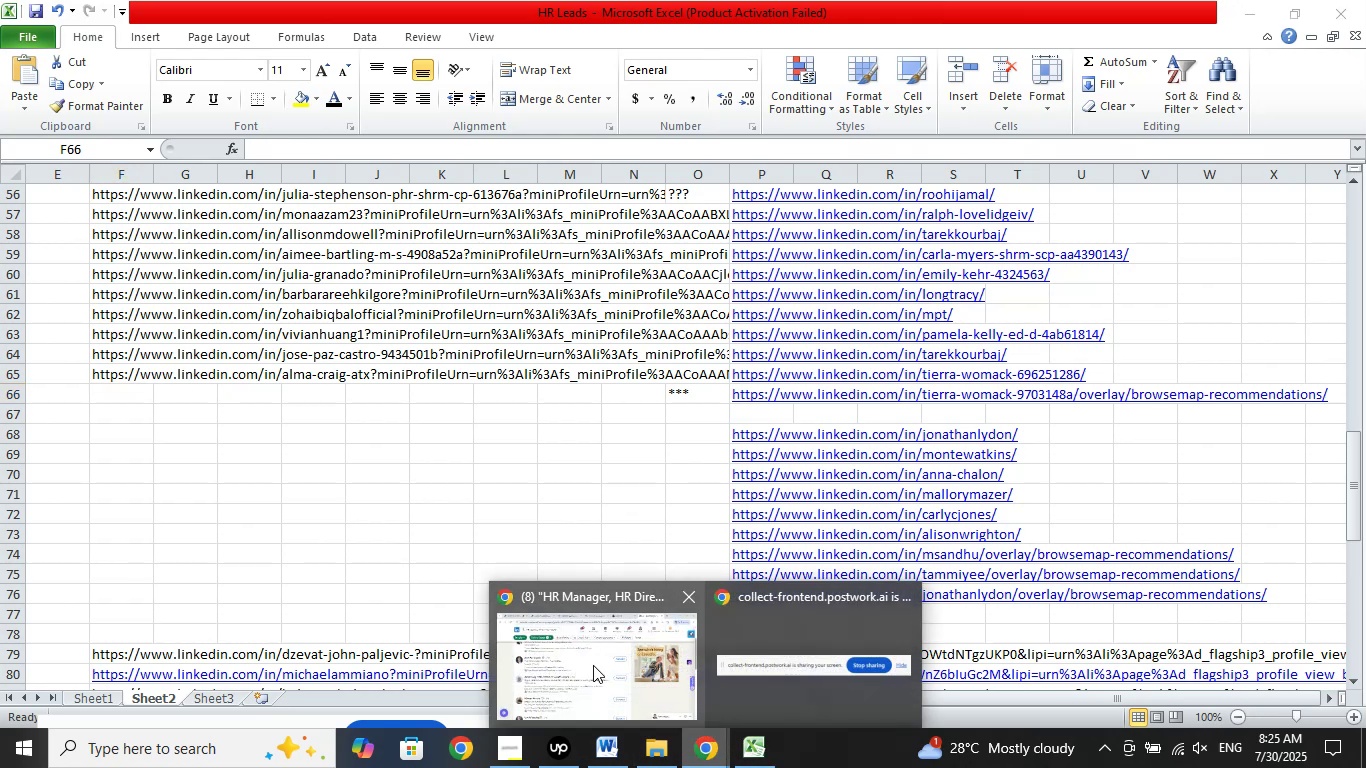 
left_click([588, 657])
 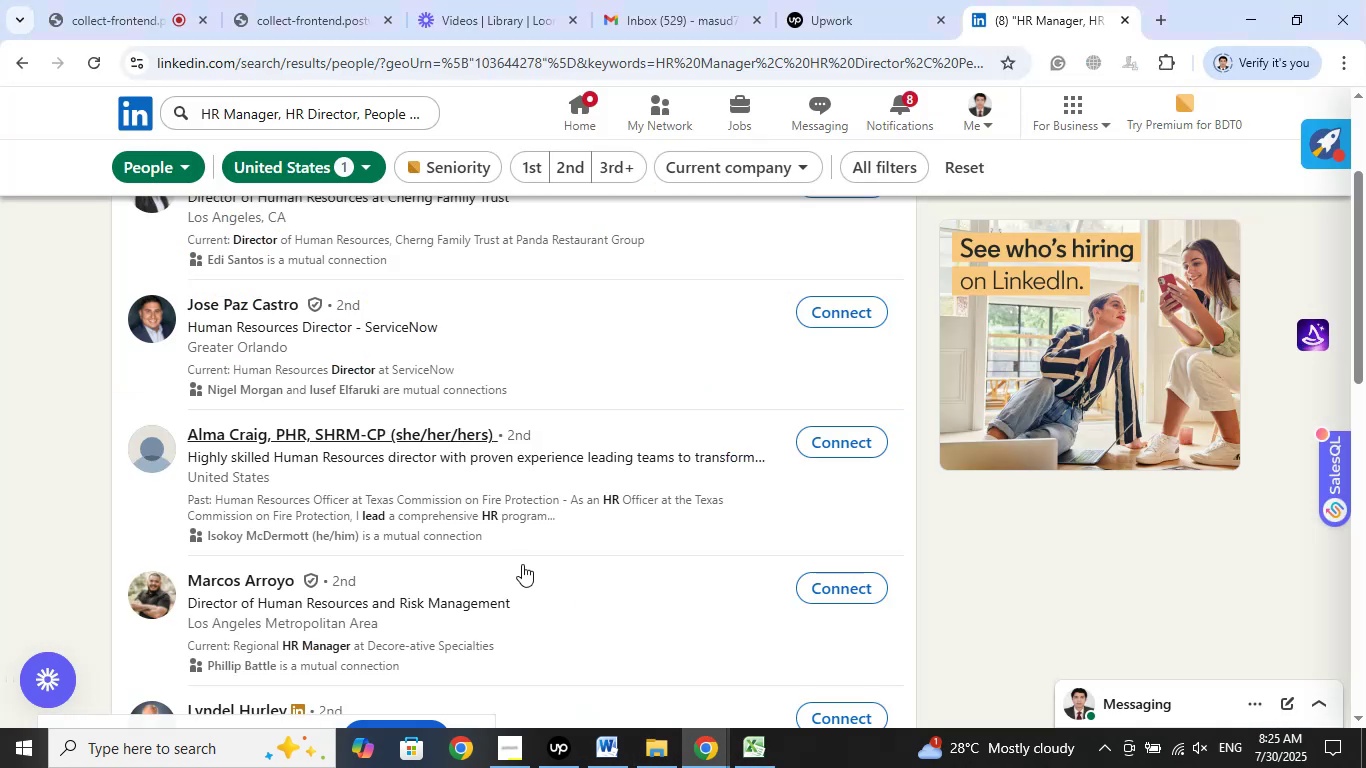 
scroll: coordinate [526, 558], scroll_direction: down, amount: 2.0
 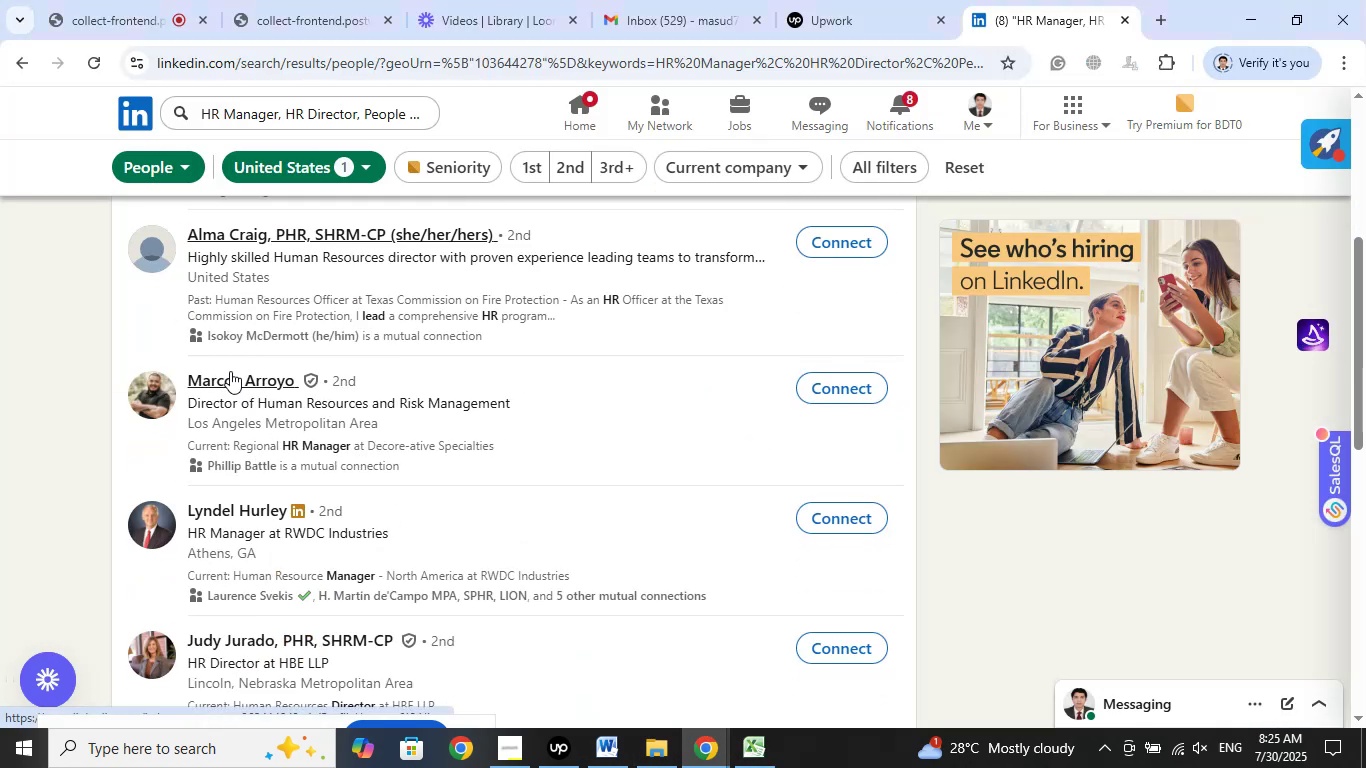 
right_click([242, 379])
 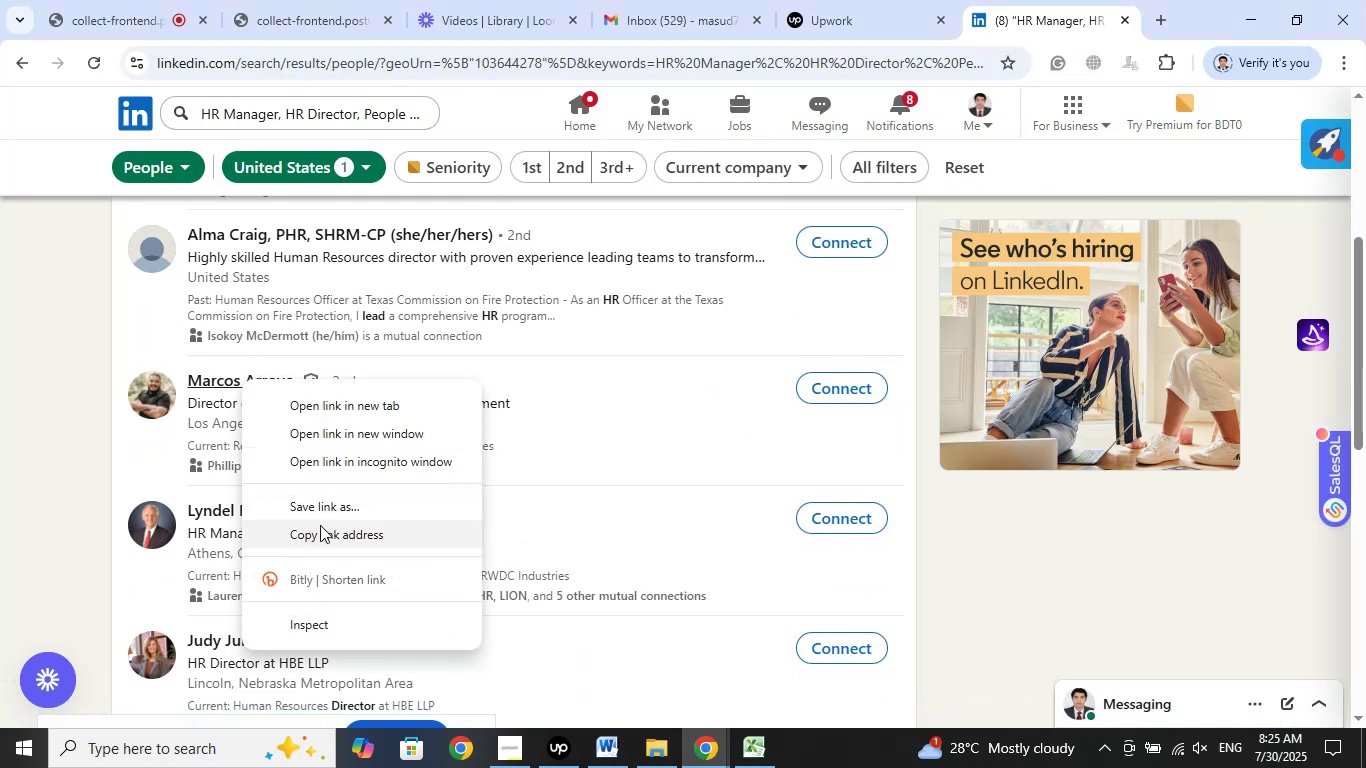 
left_click([322, 535])
 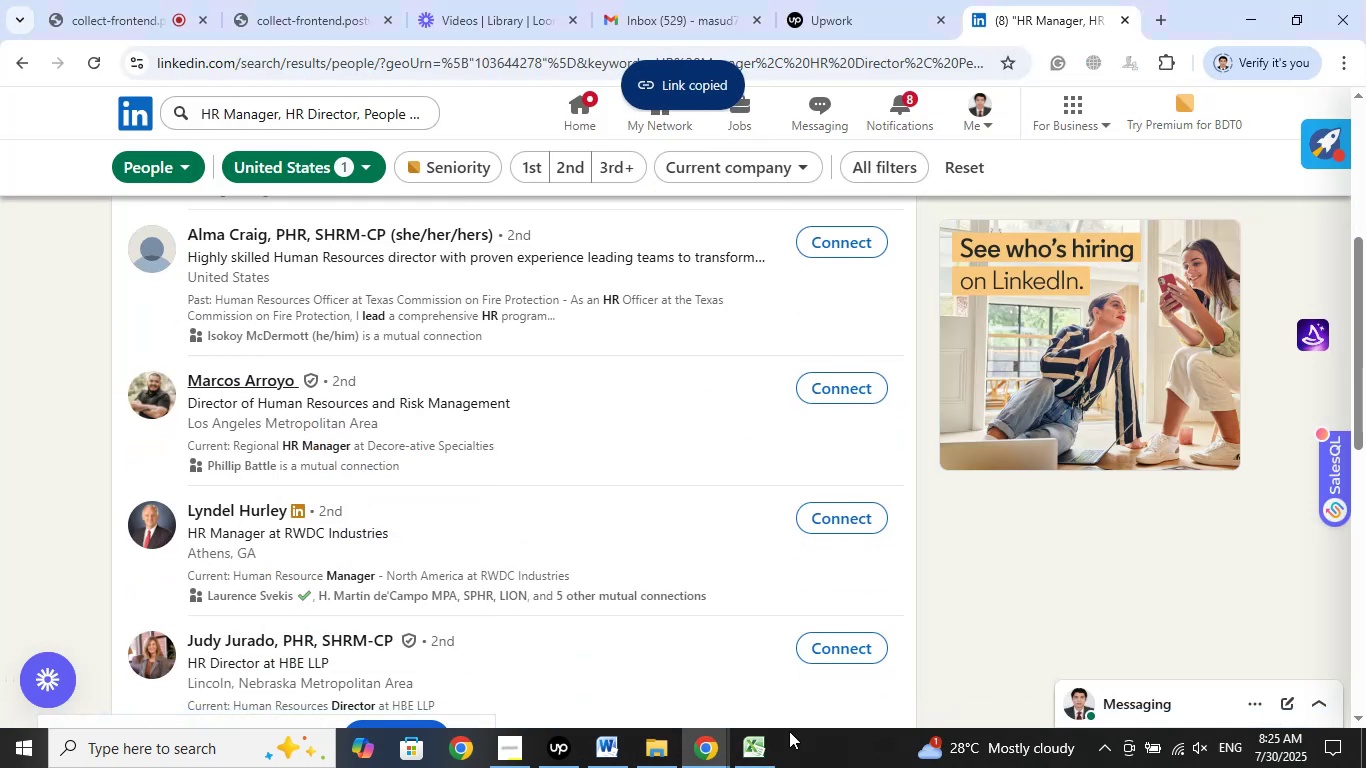 
left_click([753, 744])
 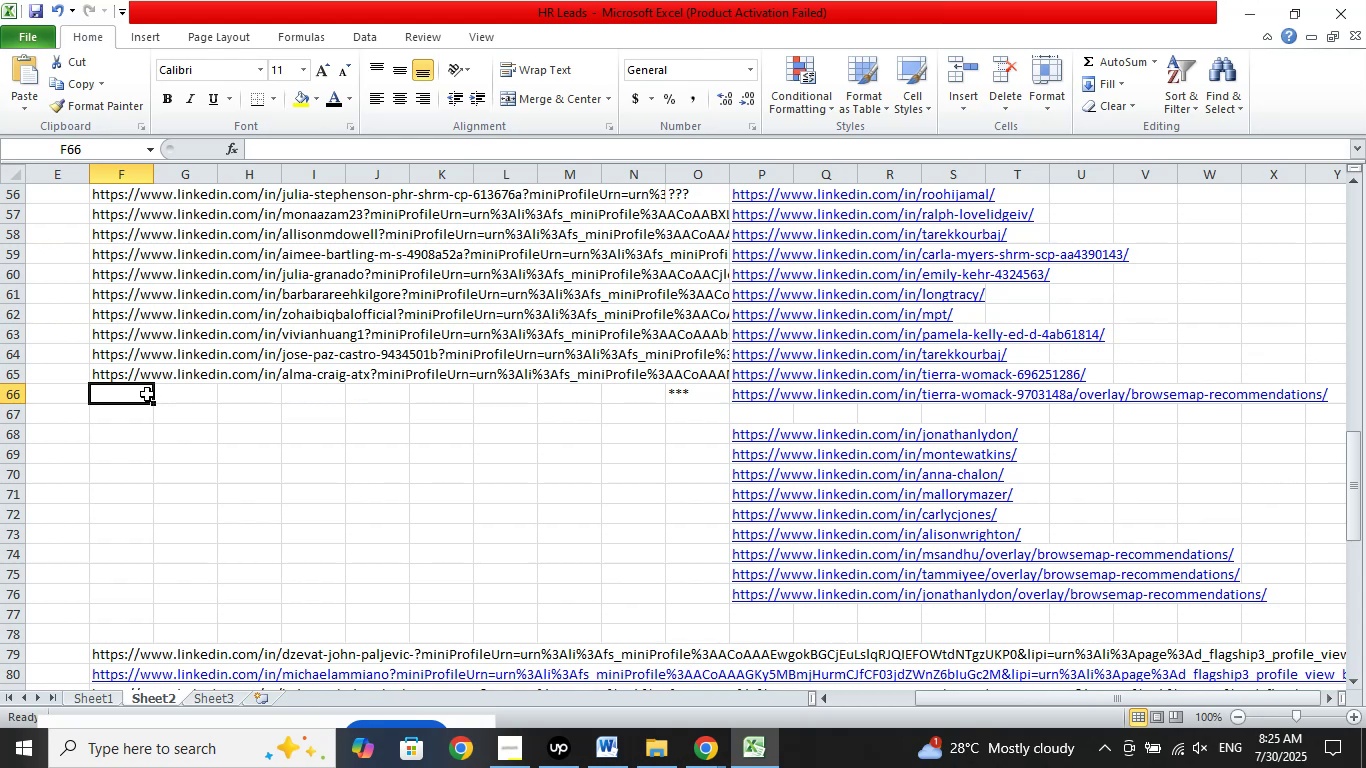 
right_click([139, 394])
 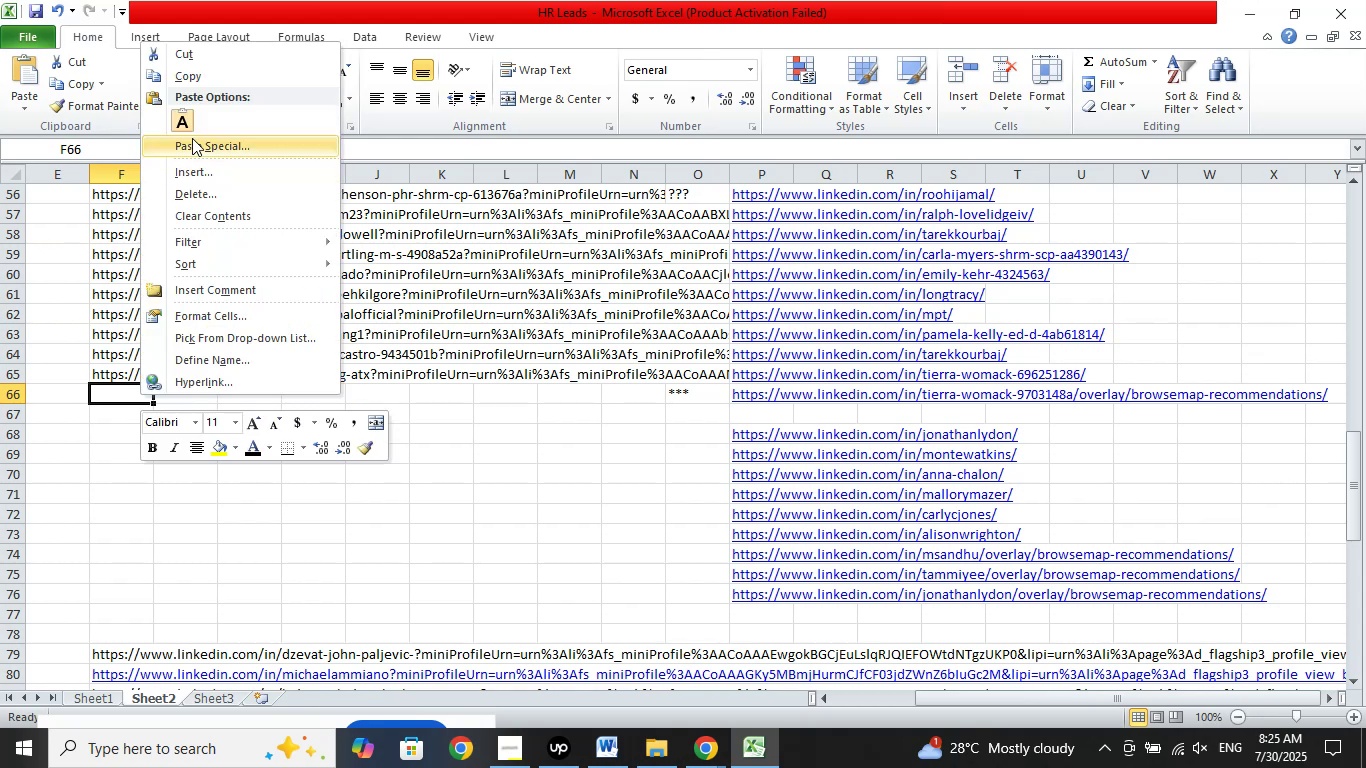 
left_click([187, 128])
 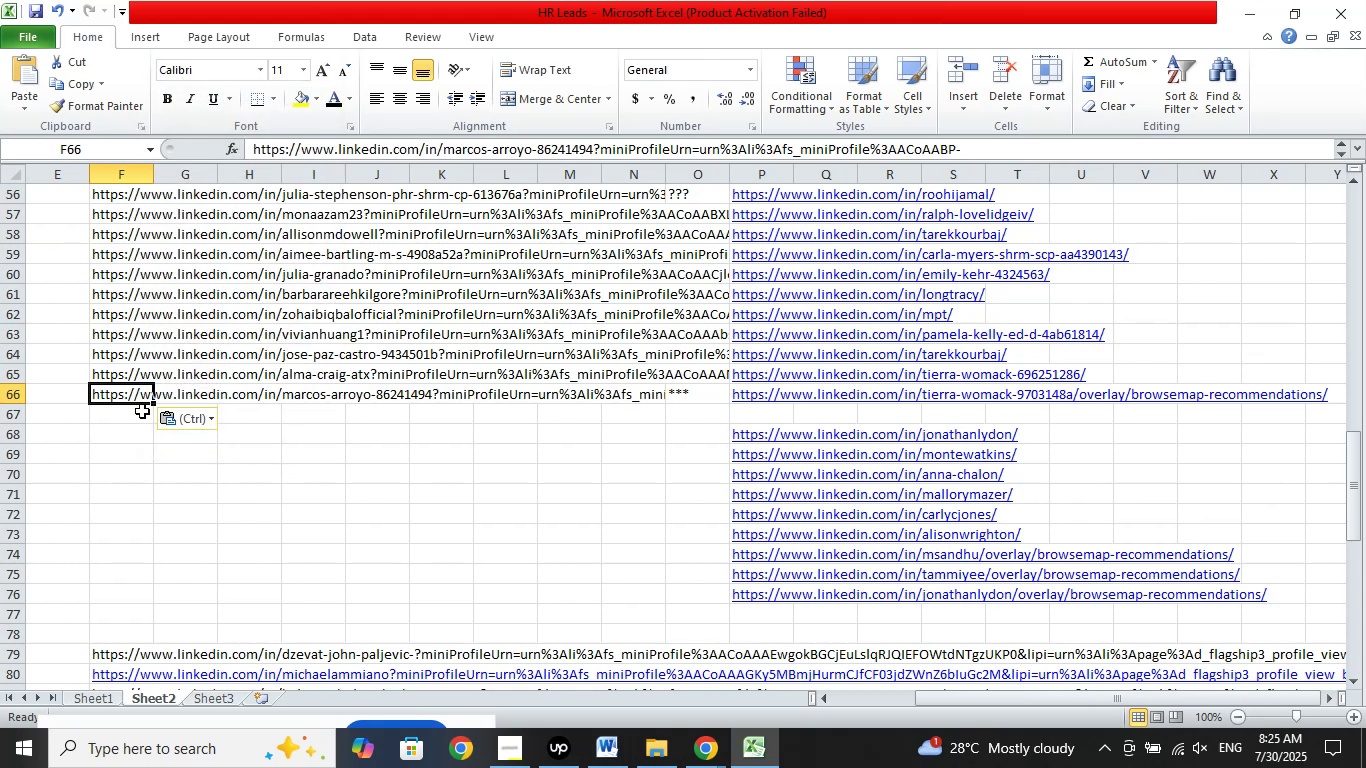 
left_click([139, 413])
 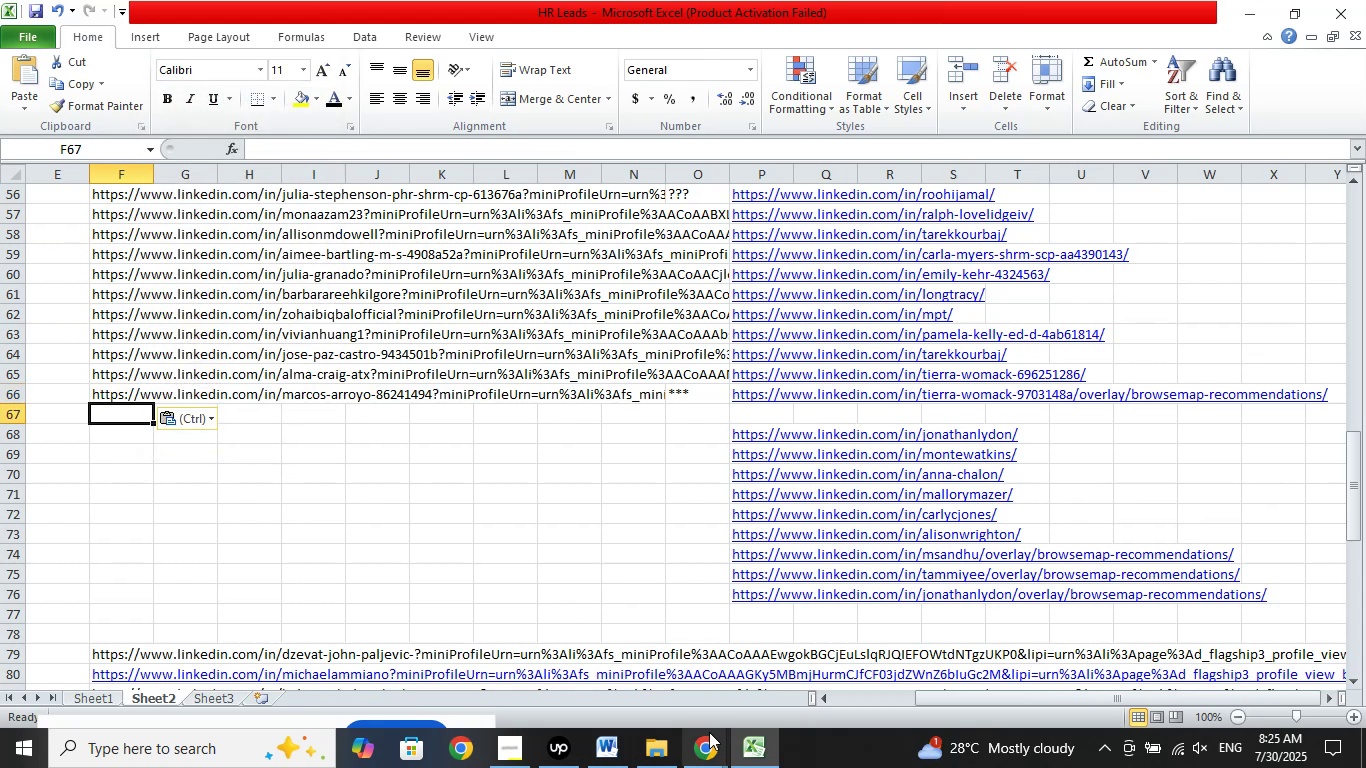 
left_click([701, 738])
 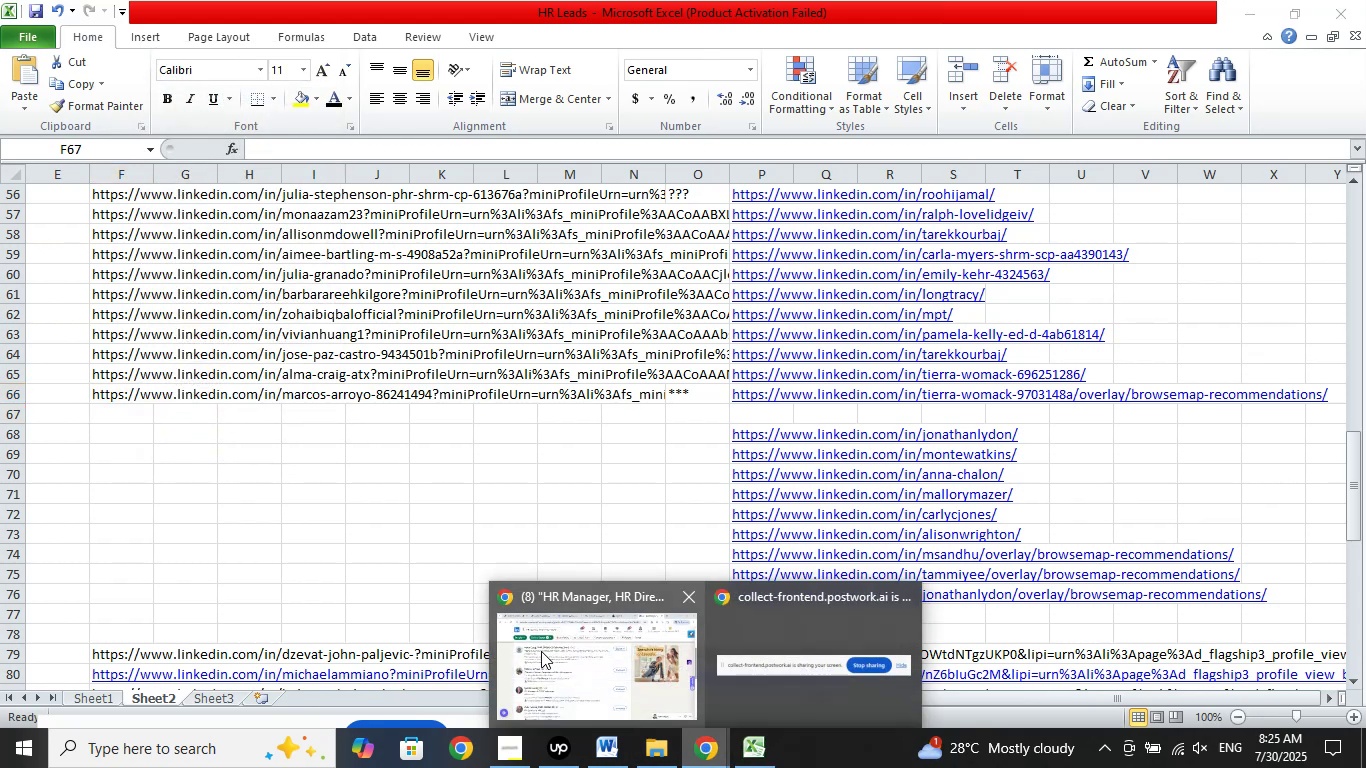 
left_click([541, 651])
 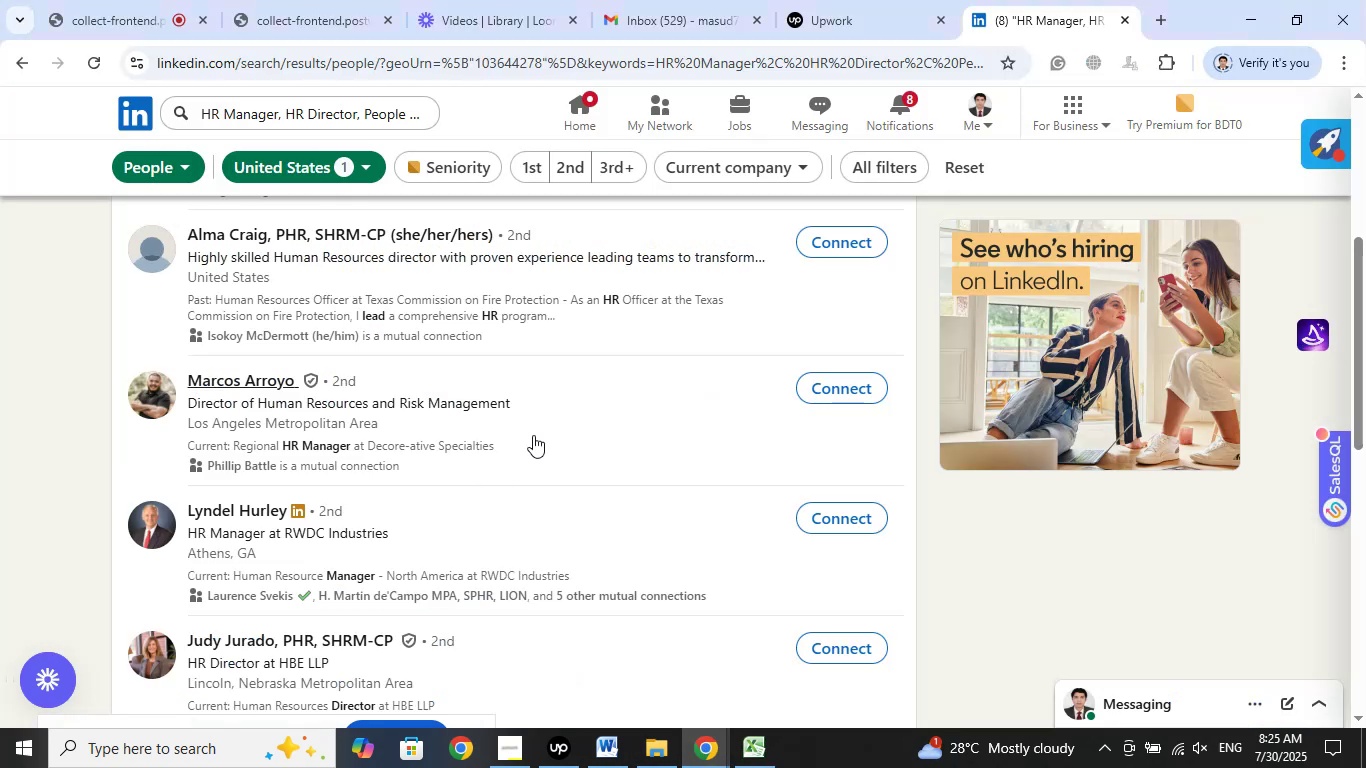 
scroll: coordinate [555, 419], scroll_direction: down, amount: 3.0
 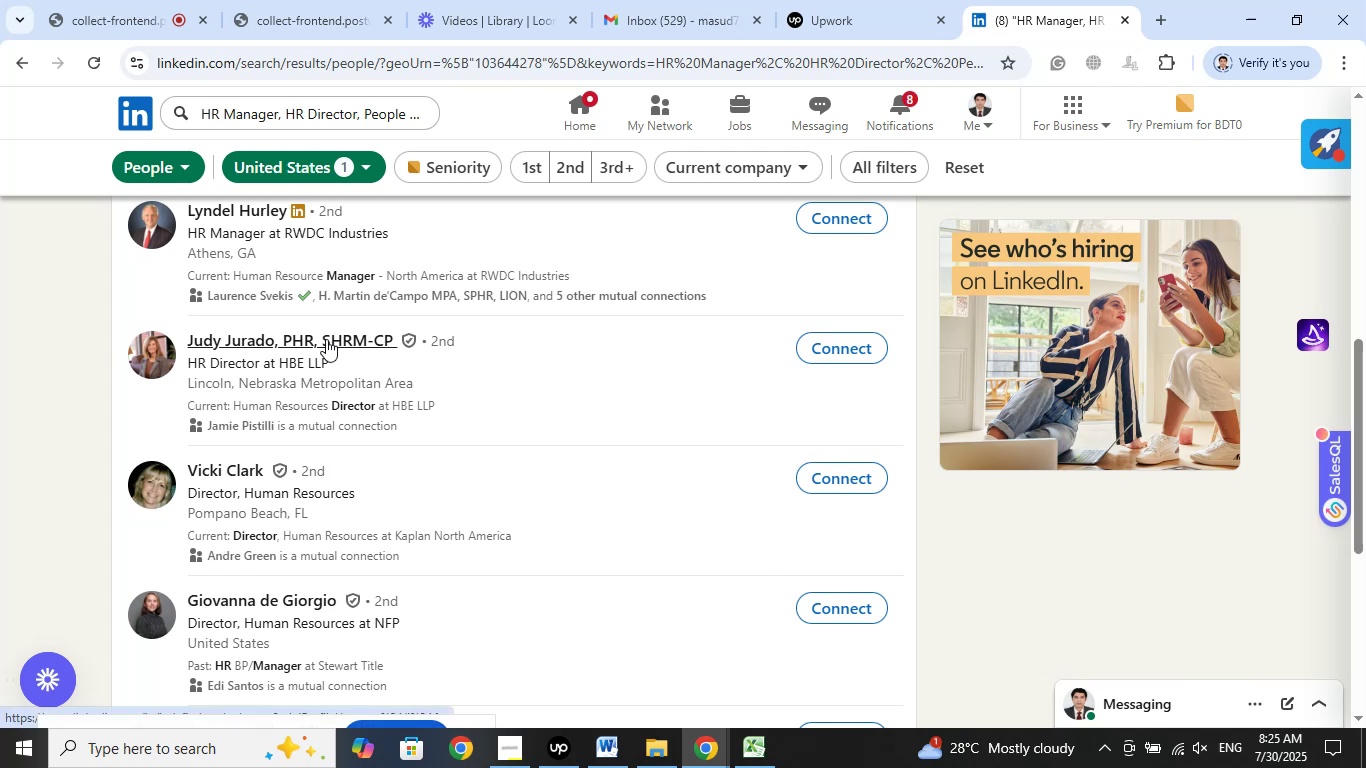 
wait(10.82)
 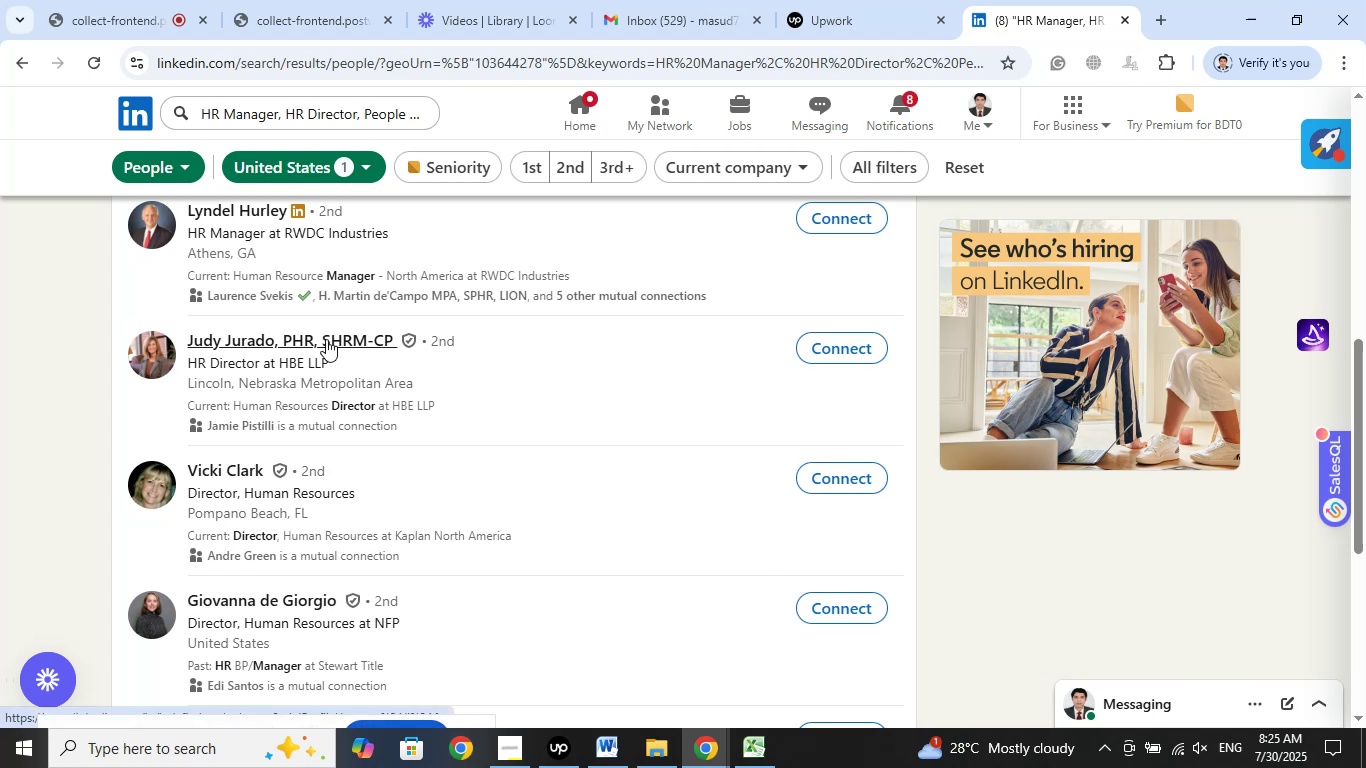 
scroll: coordinate [580, 398], scroll_direction: down, amount: 1.0
 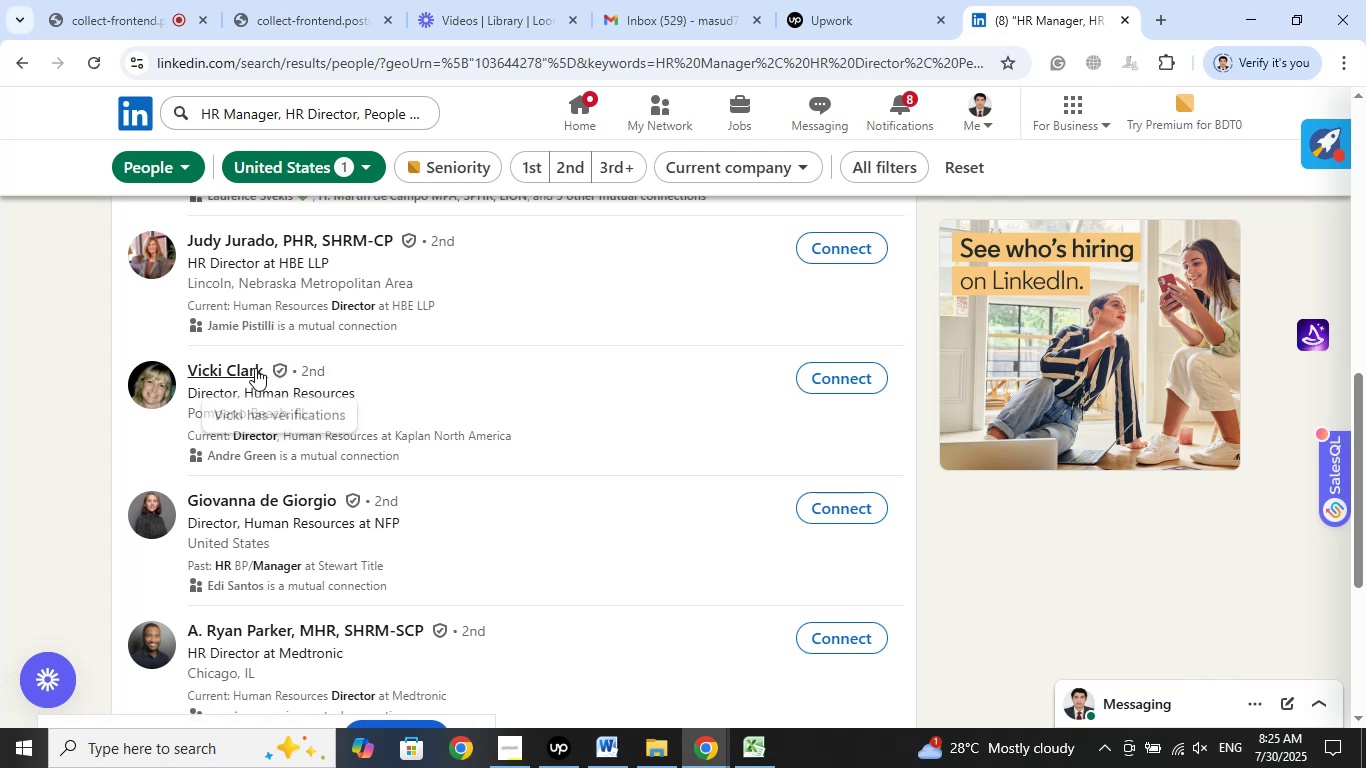 
right_click([252, 366])
 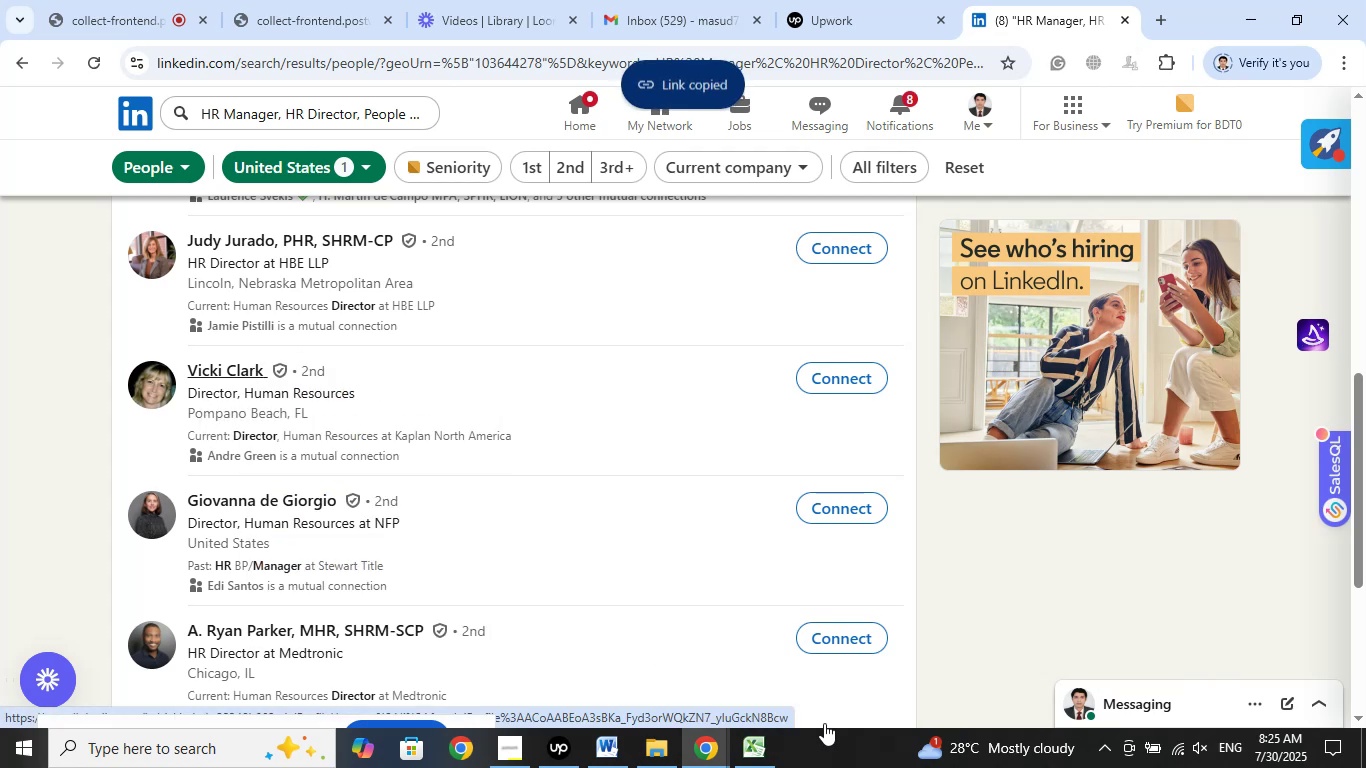 
left_click([762, 743])
 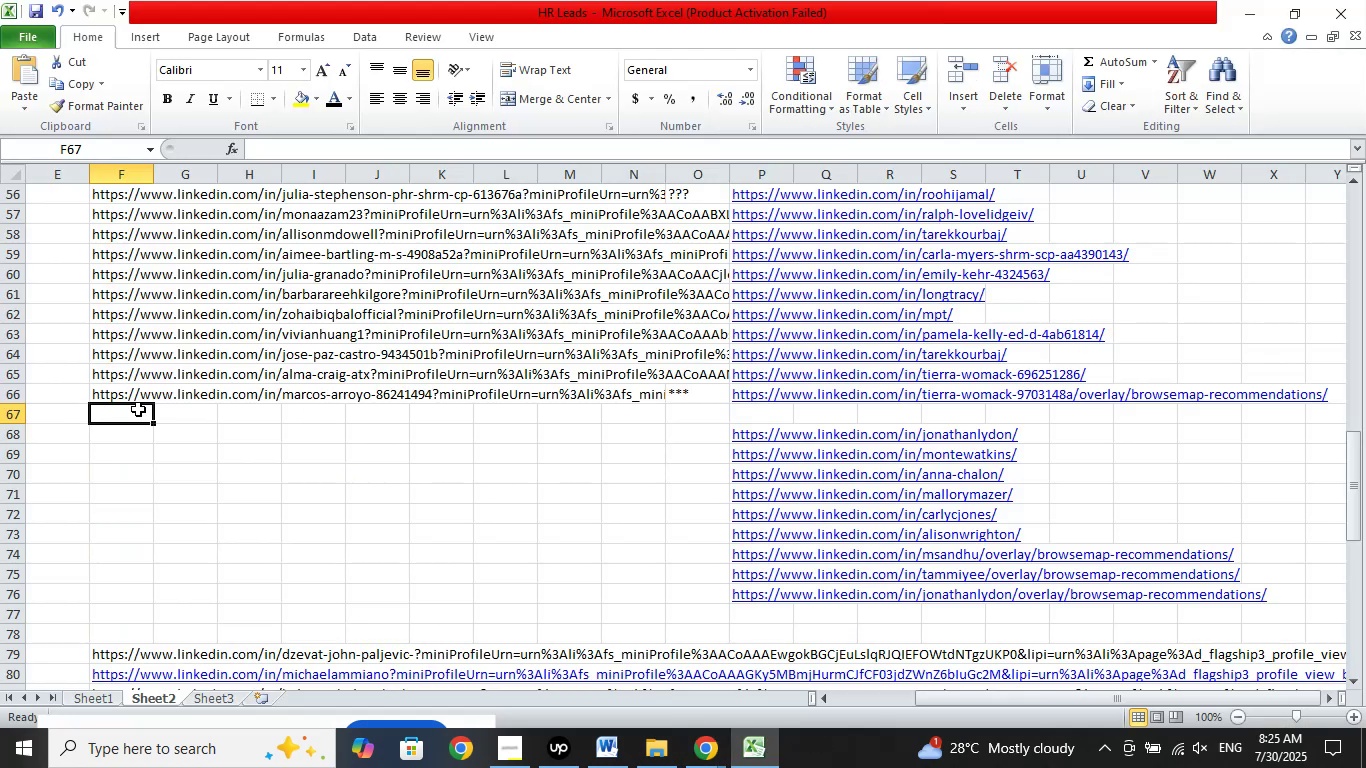 
right_click([135, 412])
 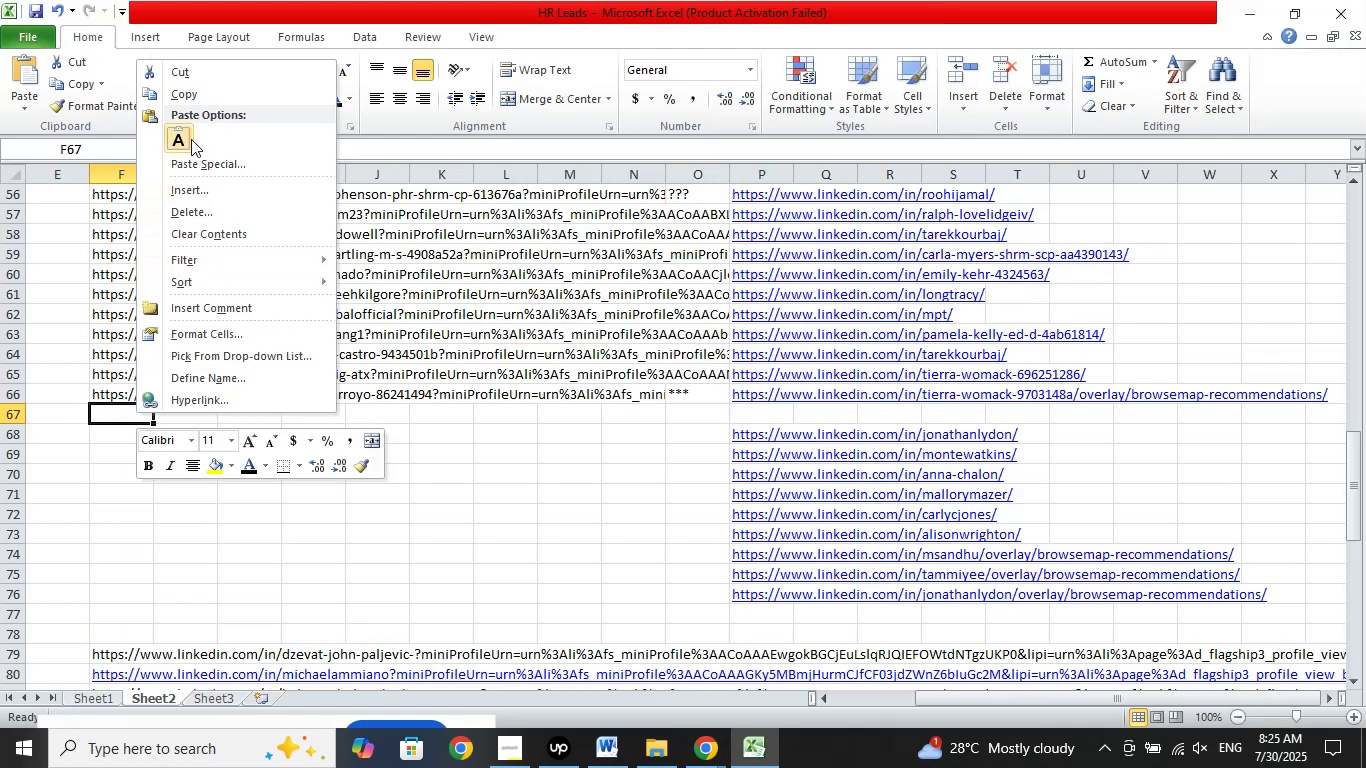 
left_click([179, 133])
 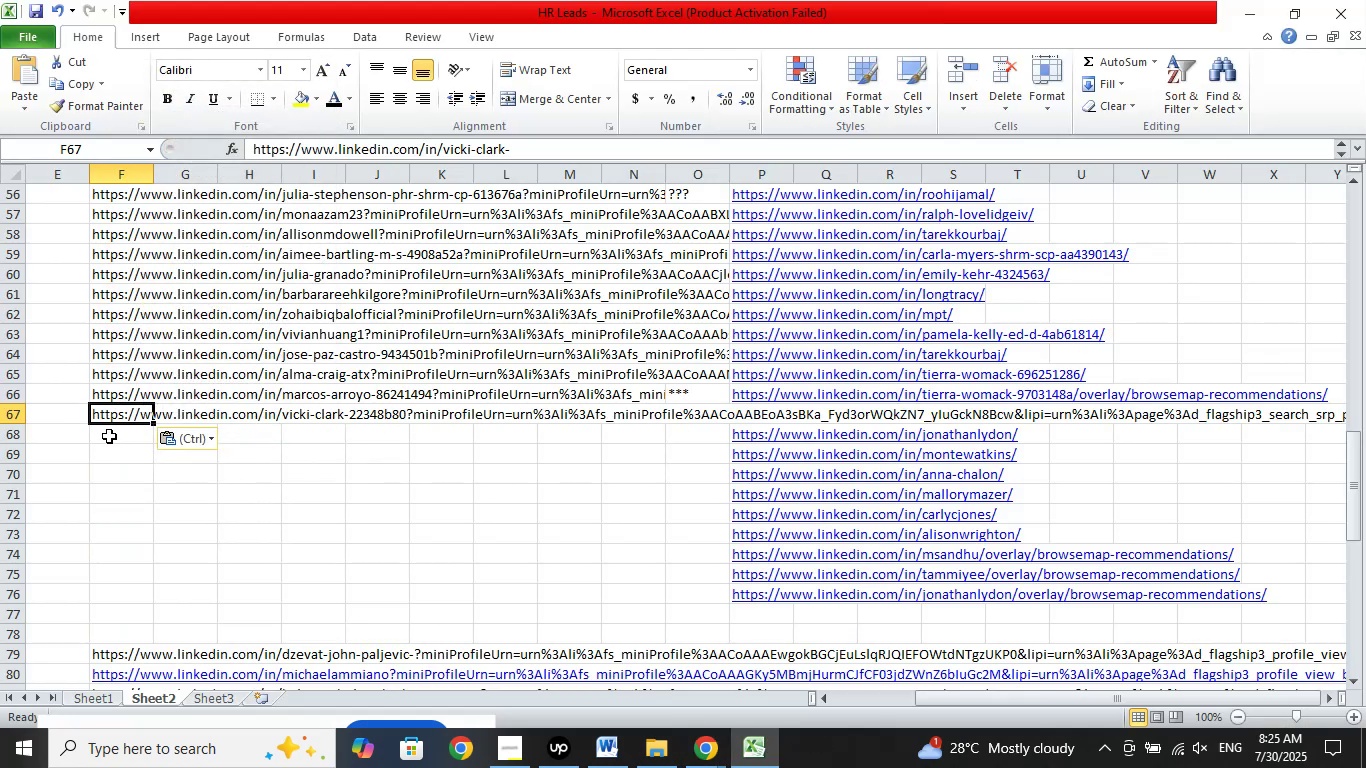 
left_click([109, 436])
 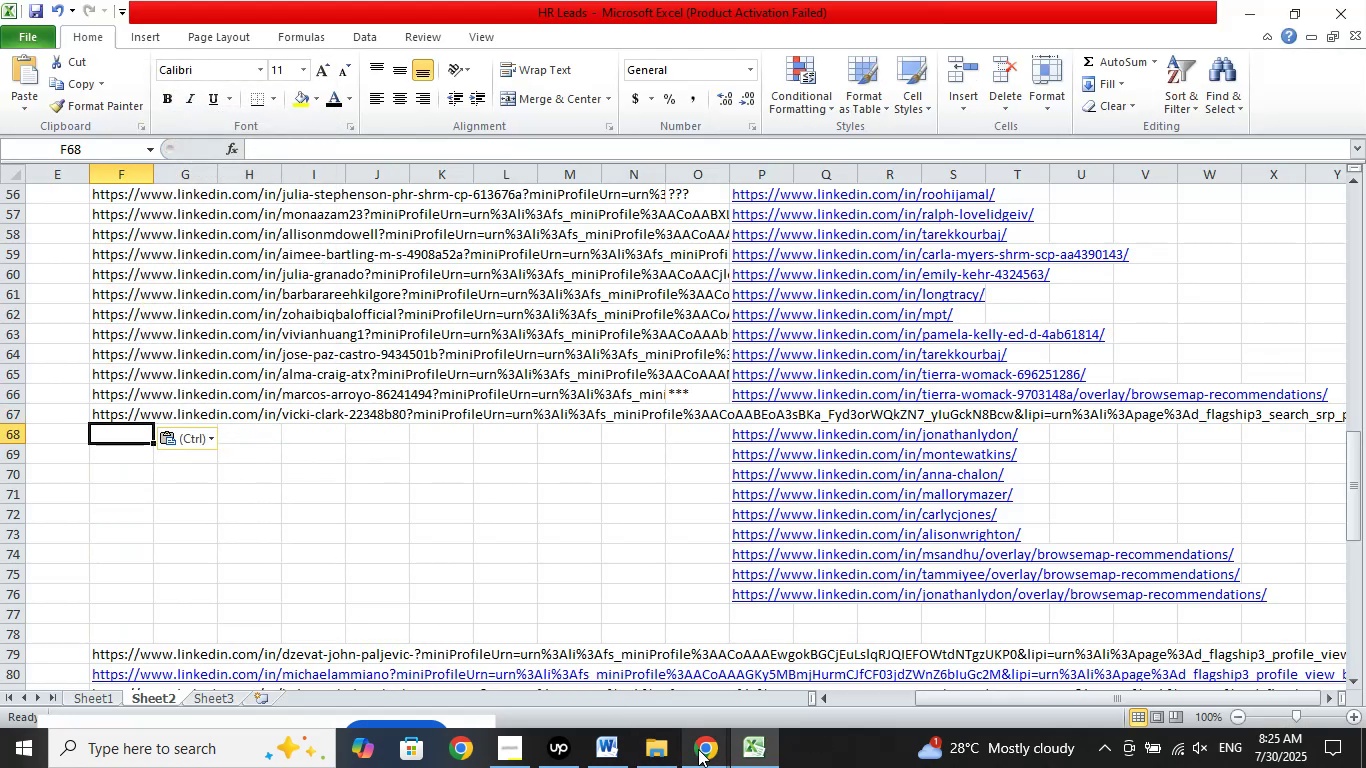 
left_click([698, 749])
 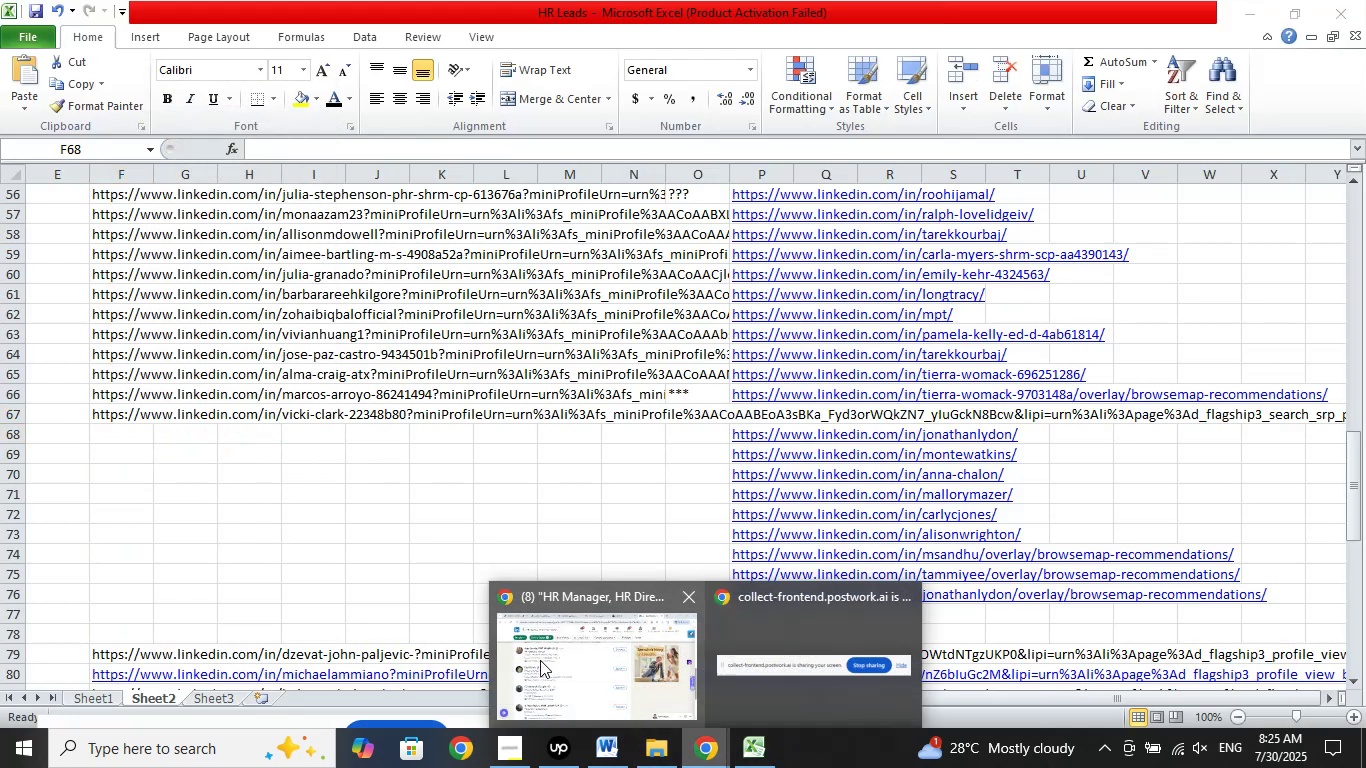 
left_click([540, 660])
 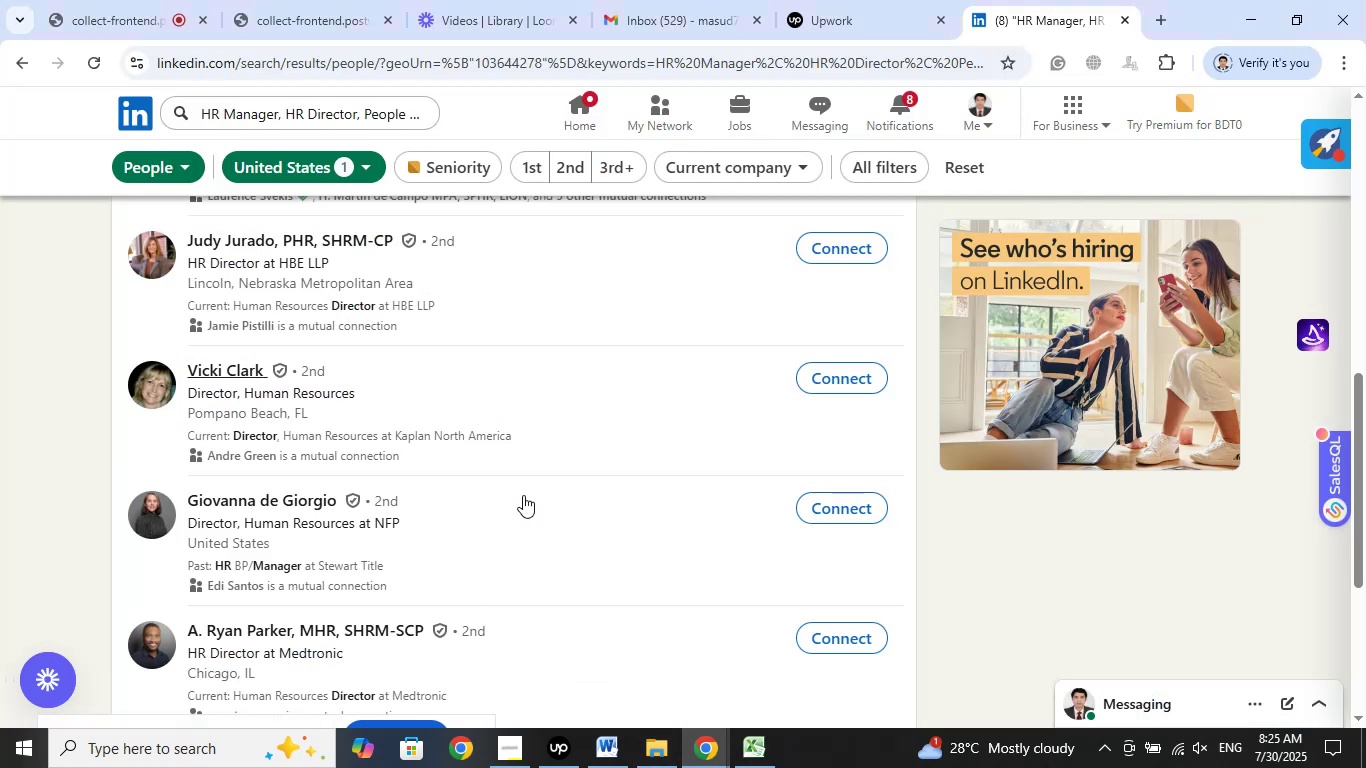 
scroll: coordinate [546, 481], scroll_direction: down, amount: 1.0
 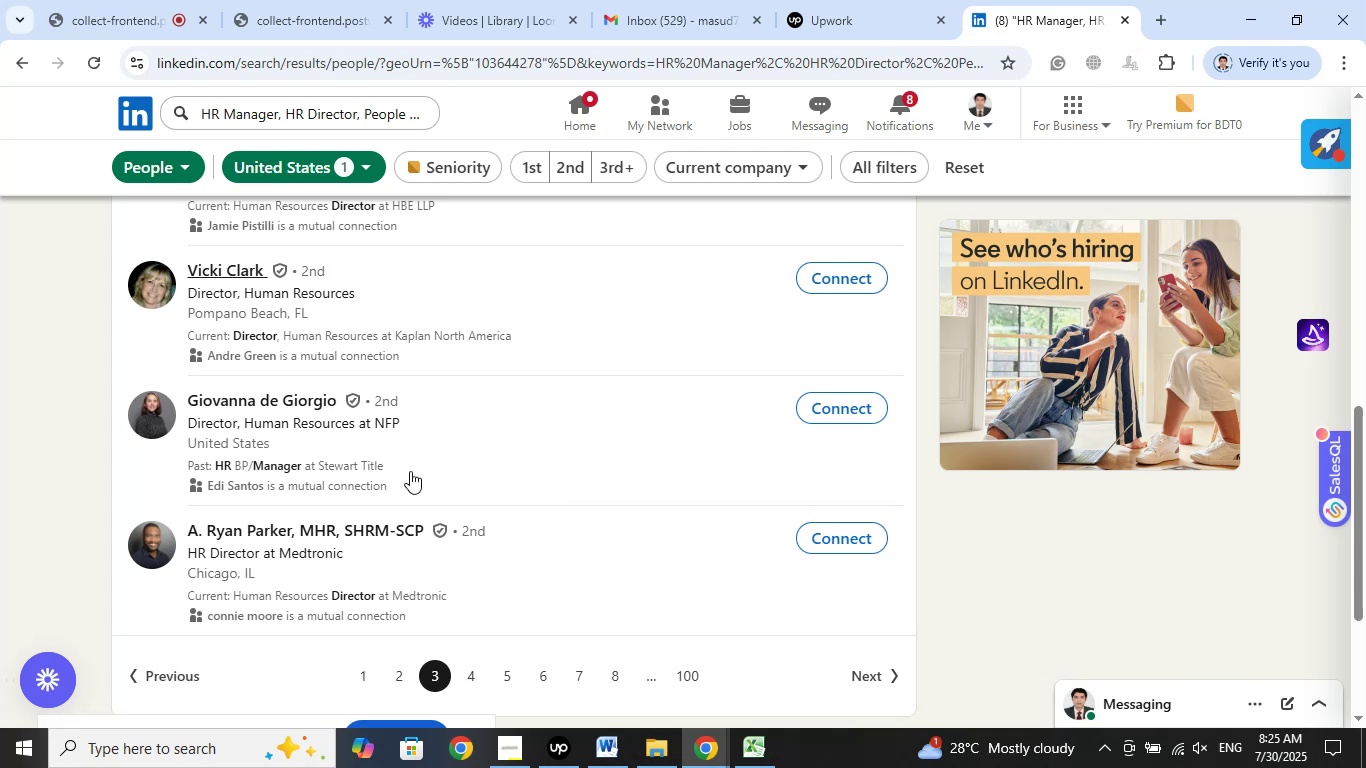 
right_click([299, 403])
 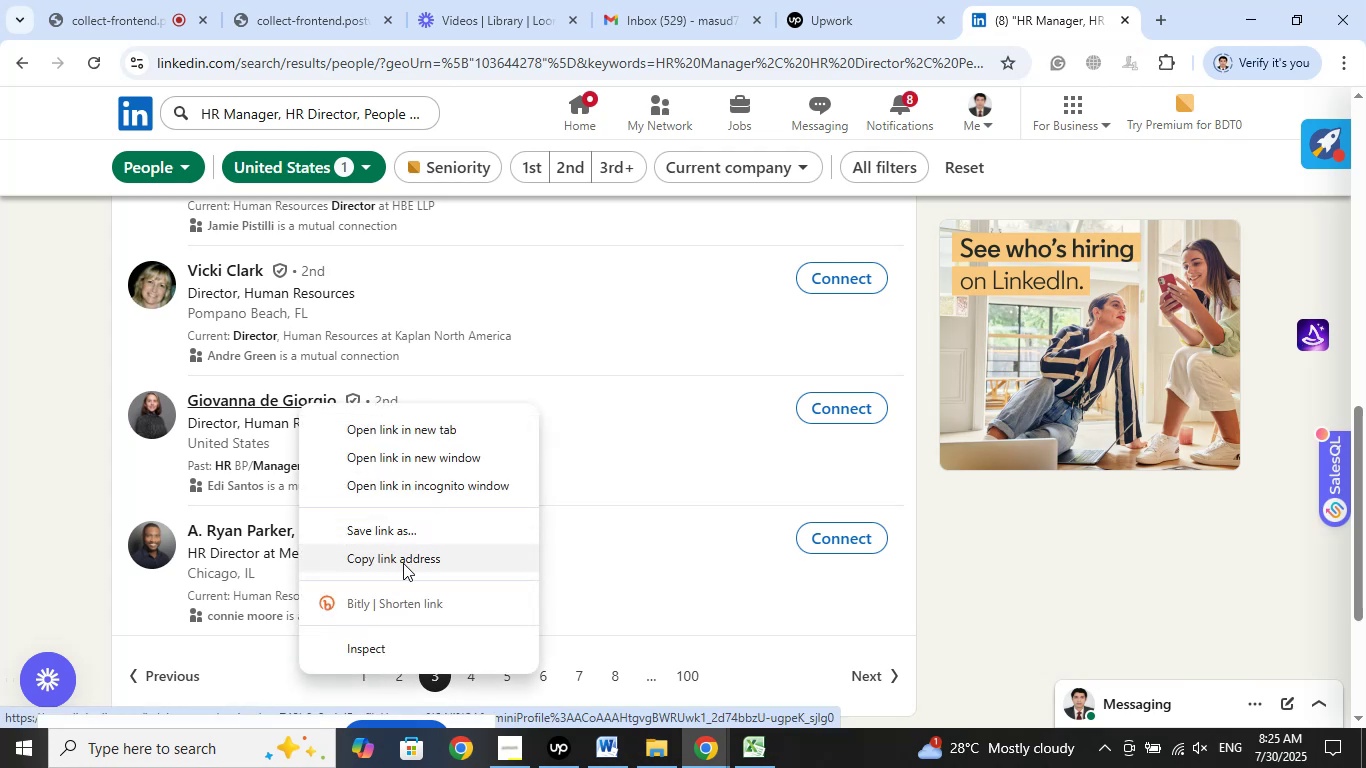 
left_click([403, 563])
 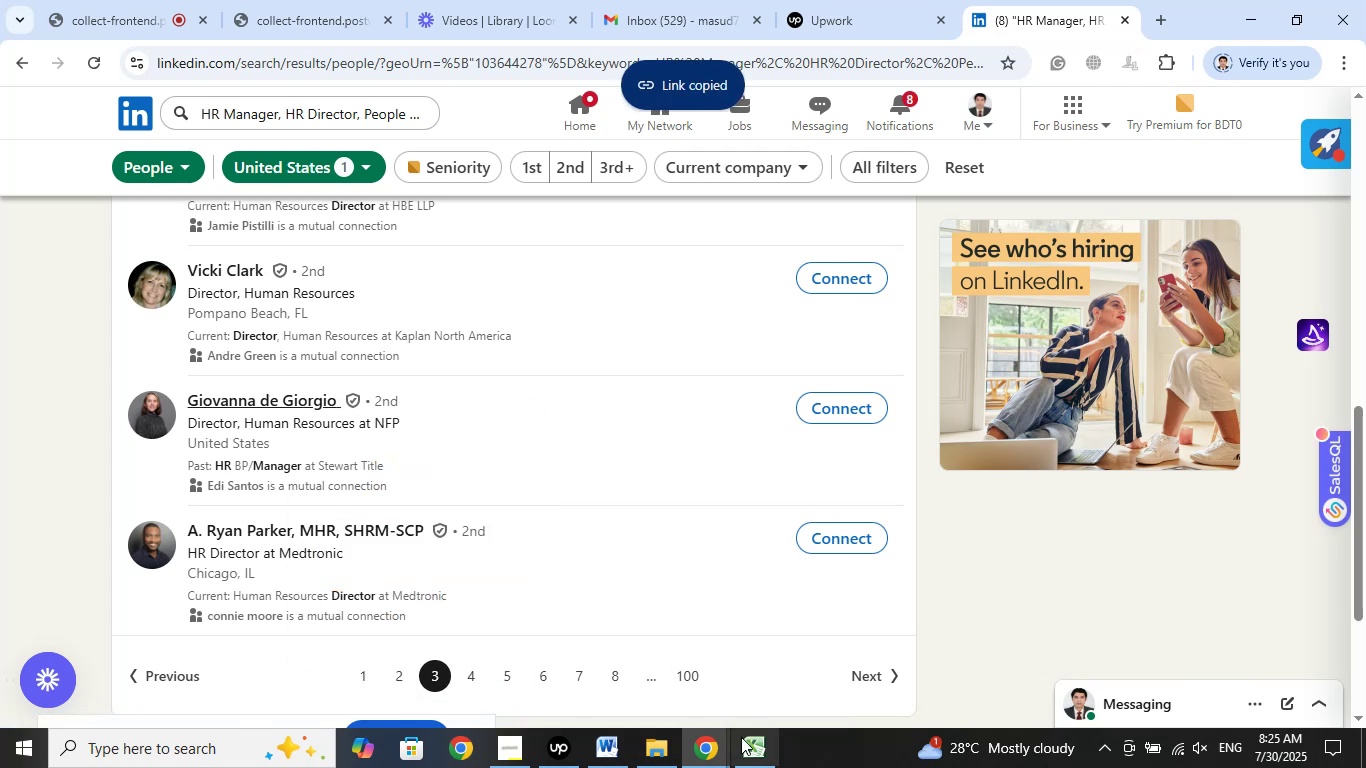 
left_click([745, 743])
 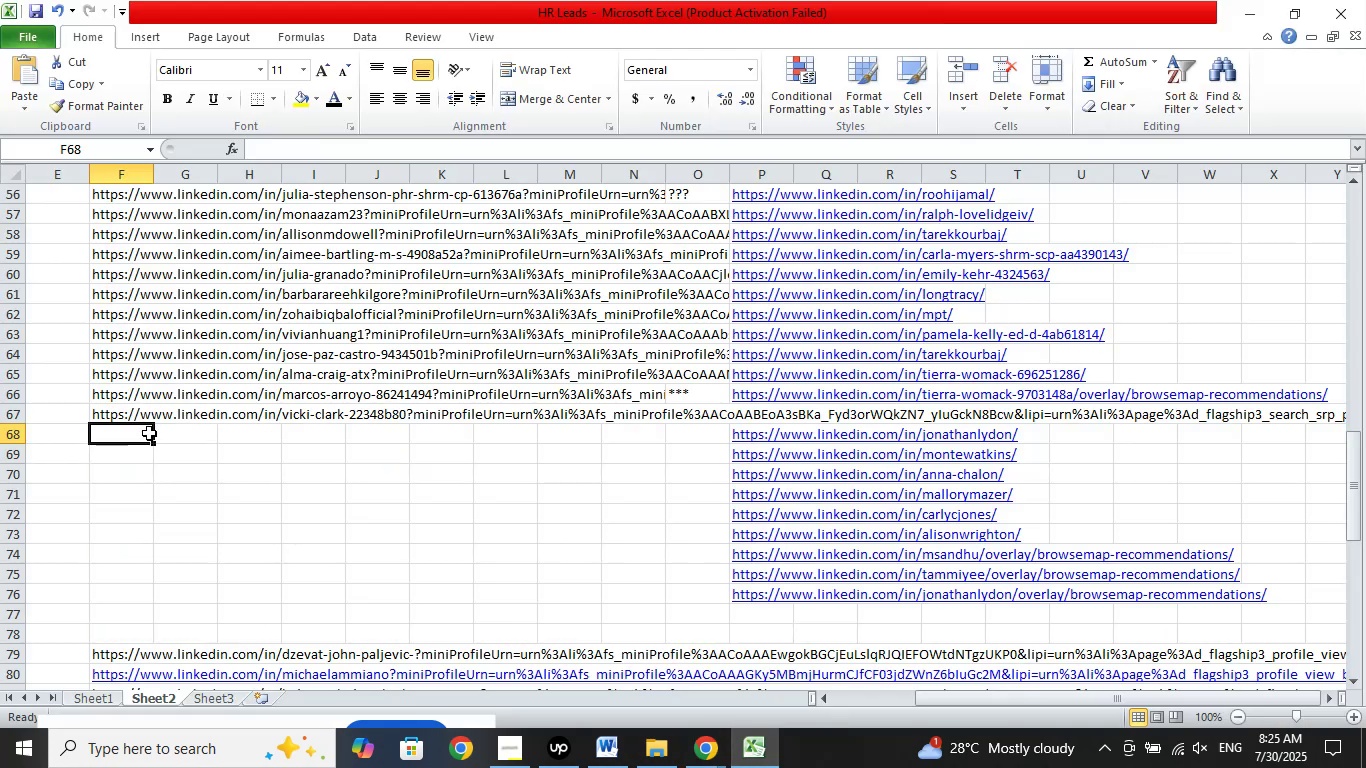 
right_click([129, 433])
 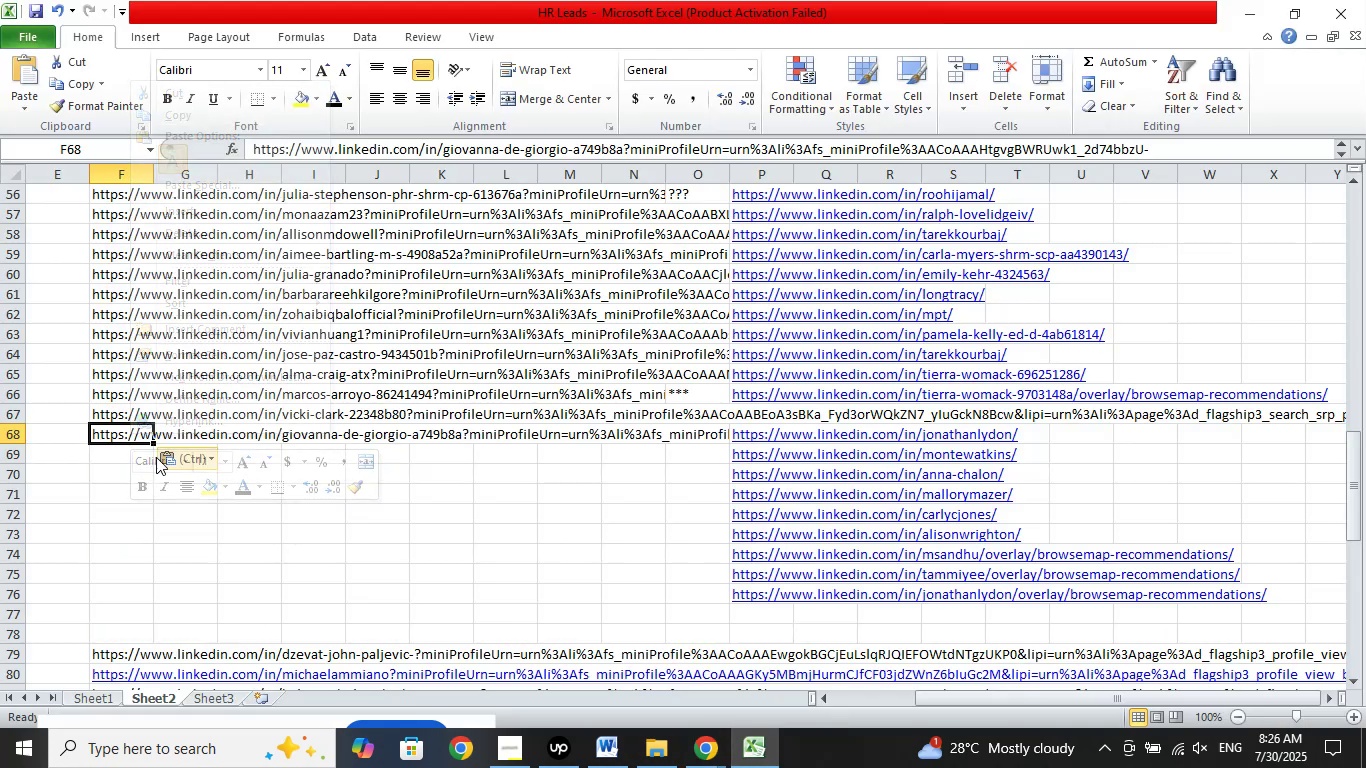 
left_click([126, 455])
 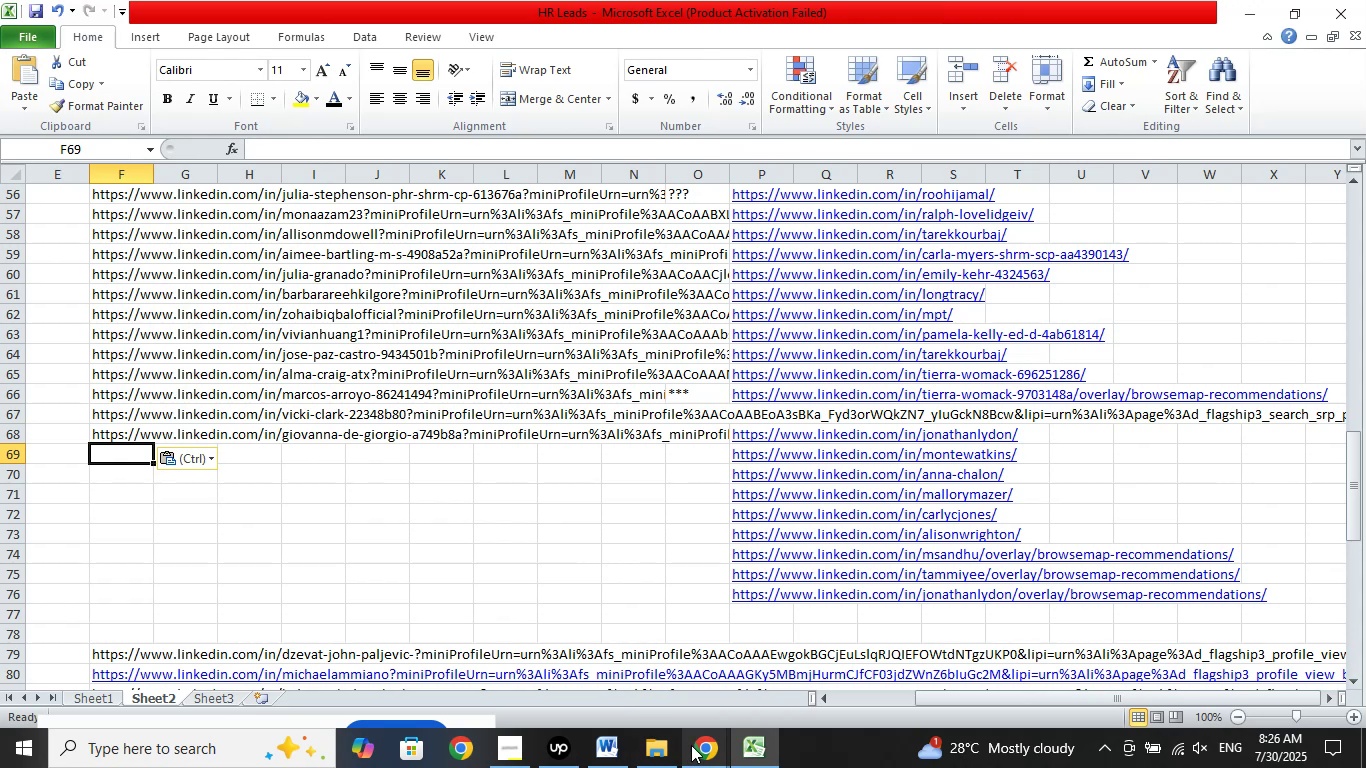 
left_click([700, 746])
 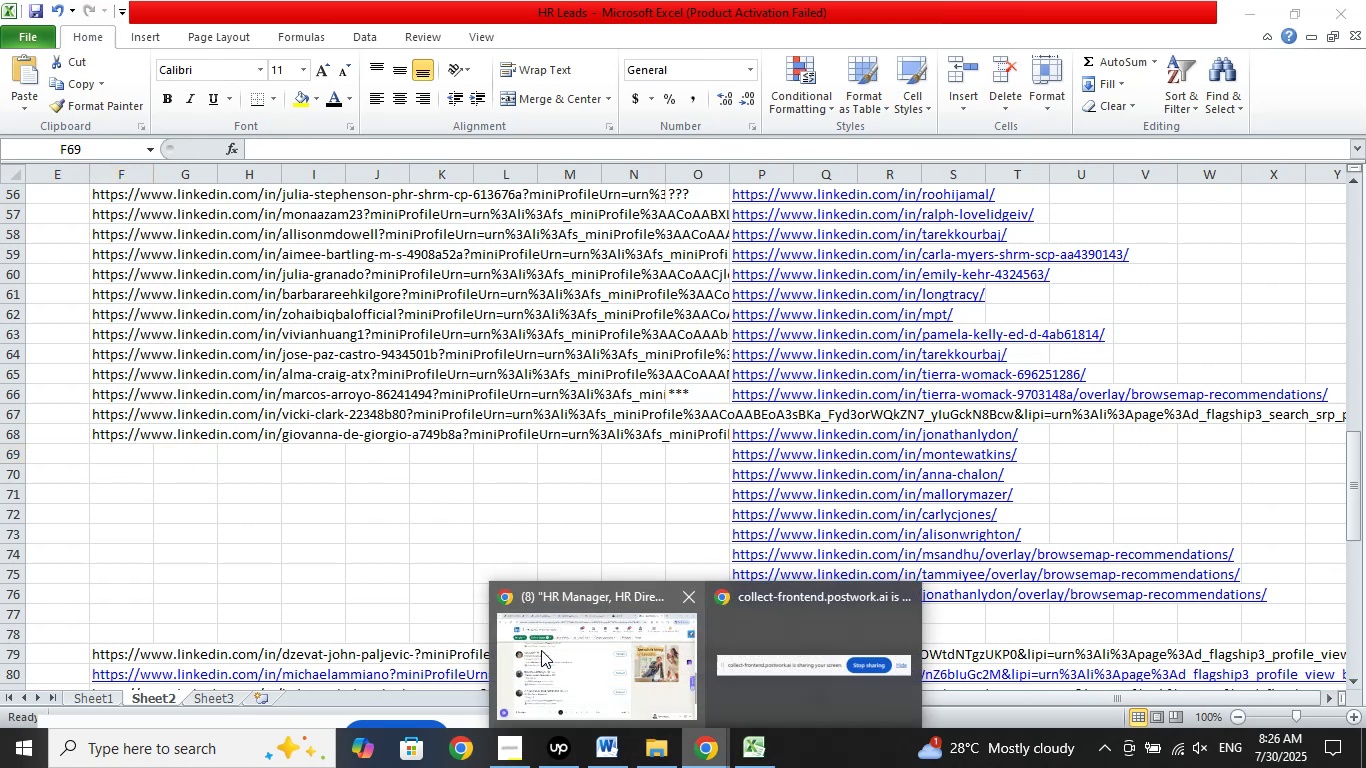 
left_click([541, 650])
 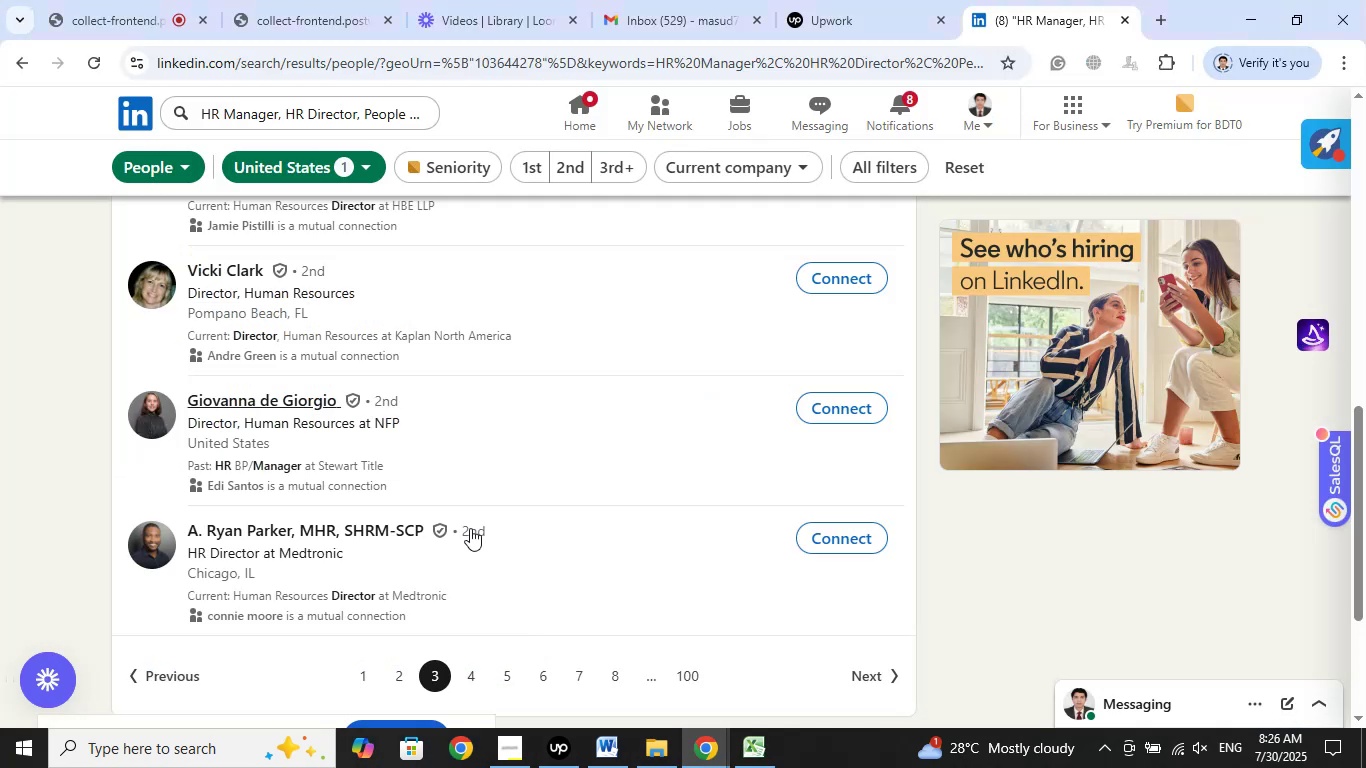 
scroll: coordinate [519, 485], scroll_direction: down, amount: 2.0
 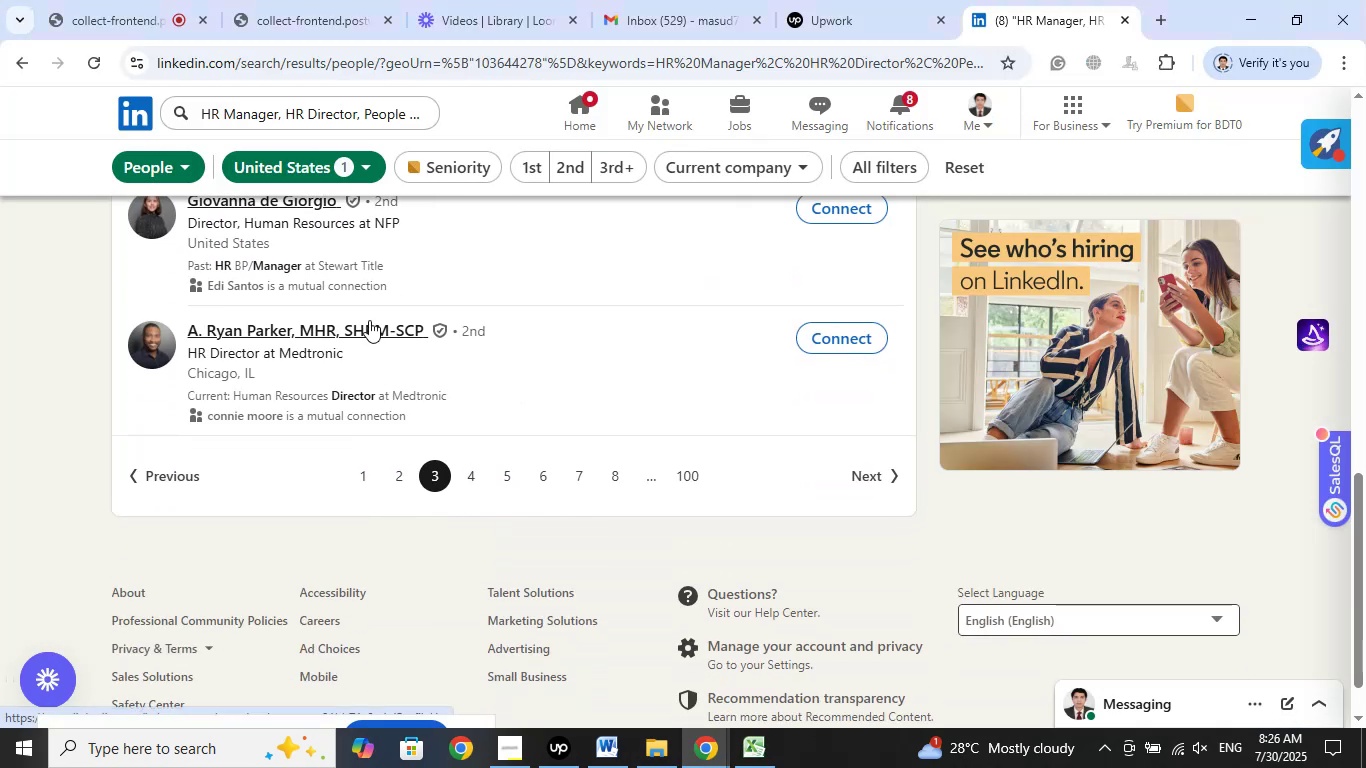 
right_click([360, 326])
 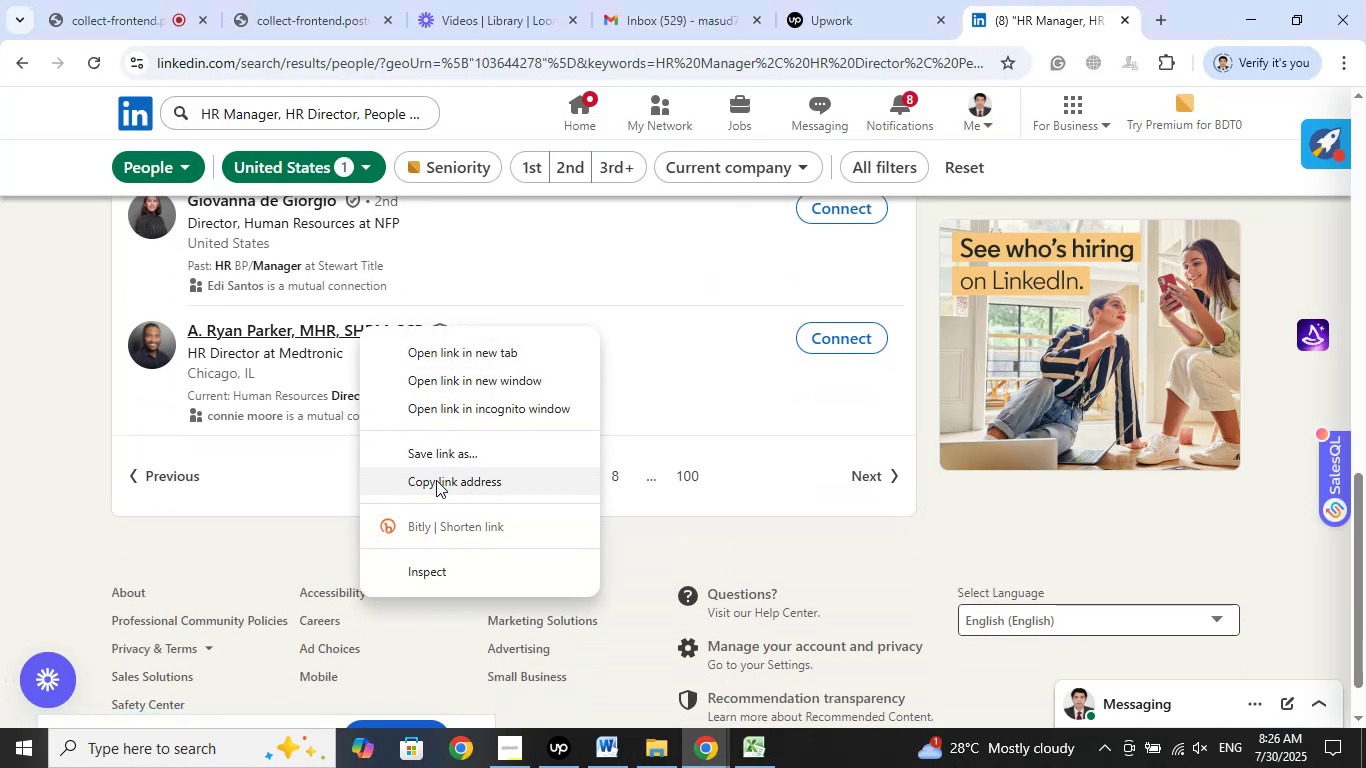 
left_click([437, 482])
 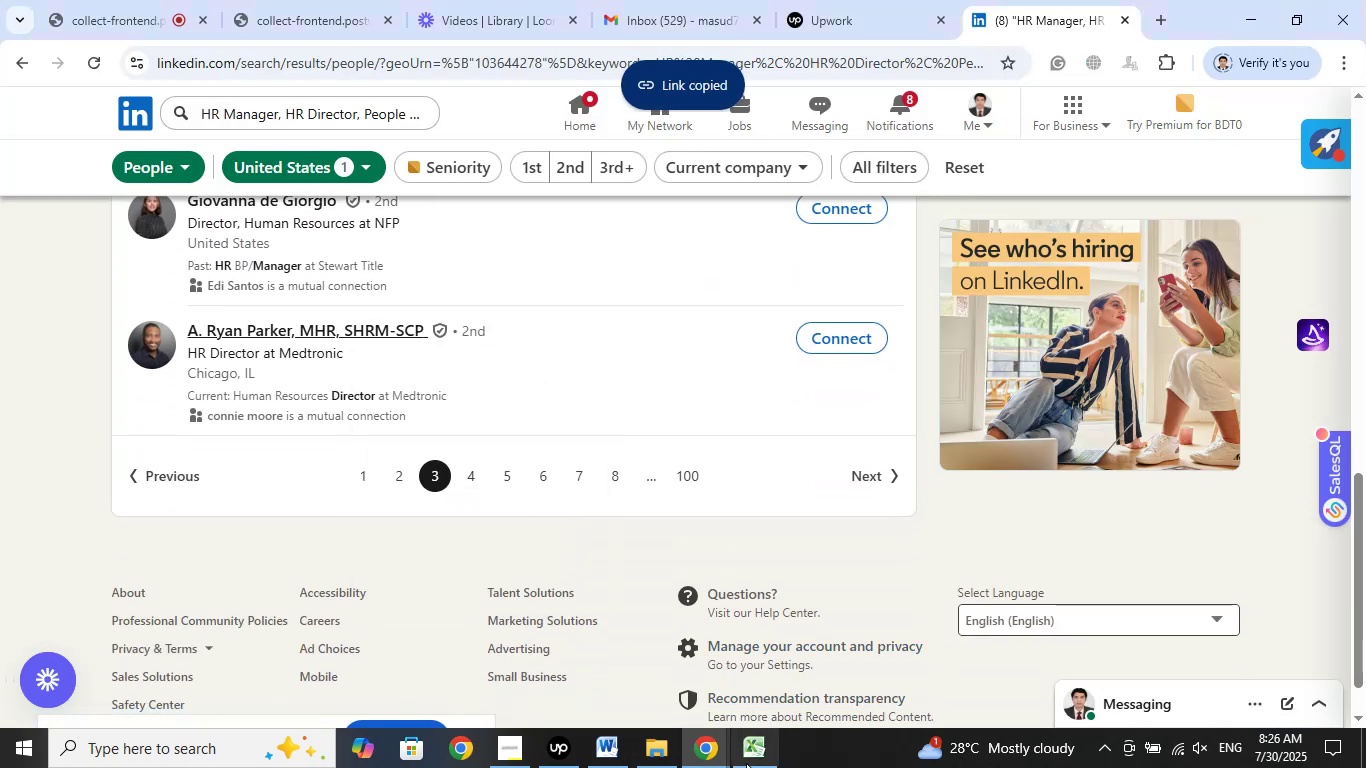 
left_click([746, 767])
 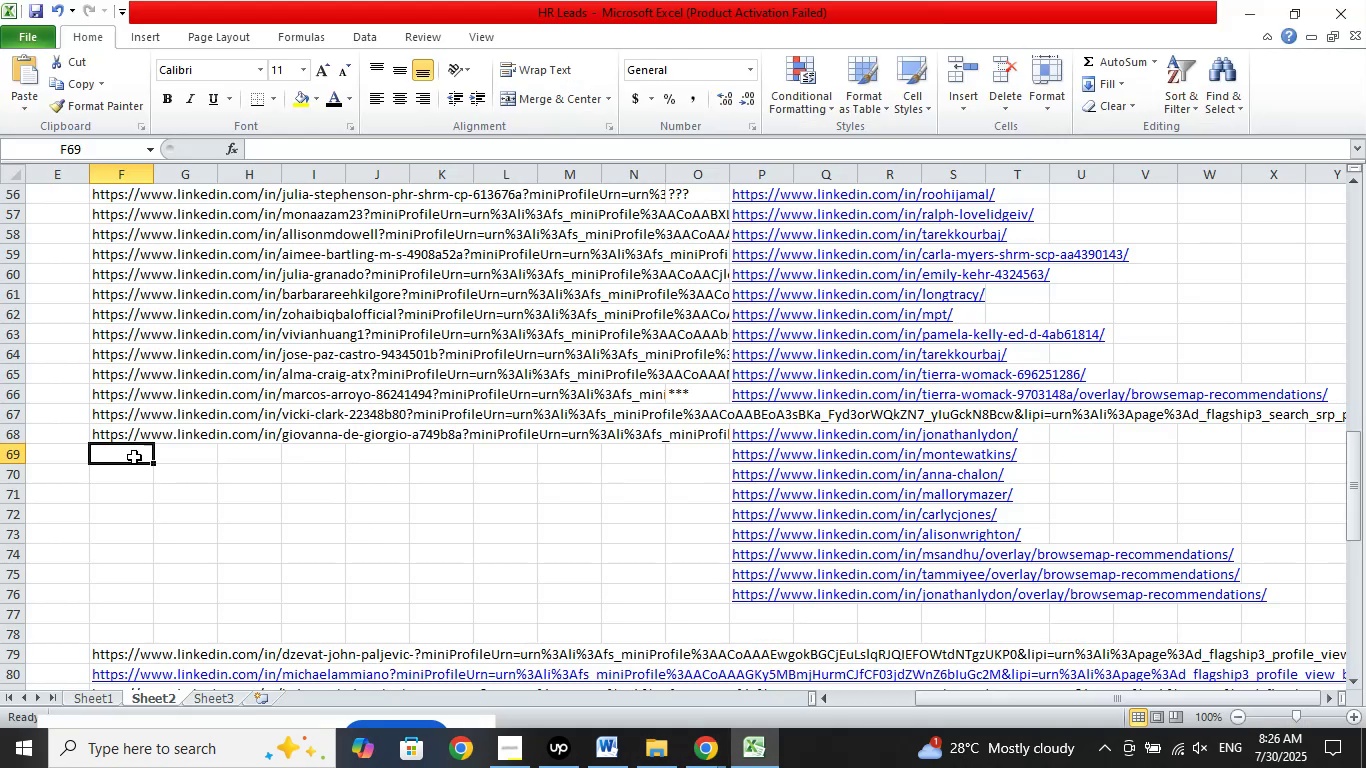 
right_click([124, 452])
 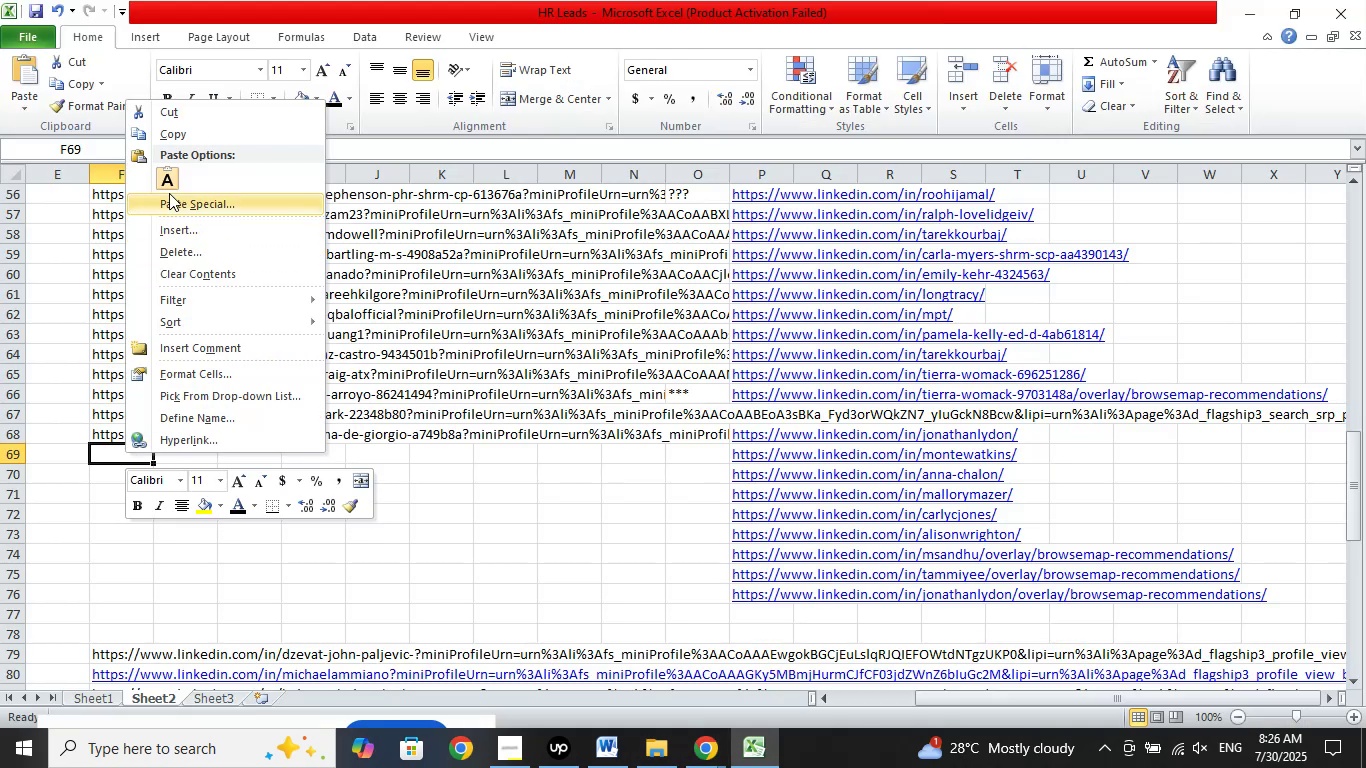 
left_click([172, 173])
 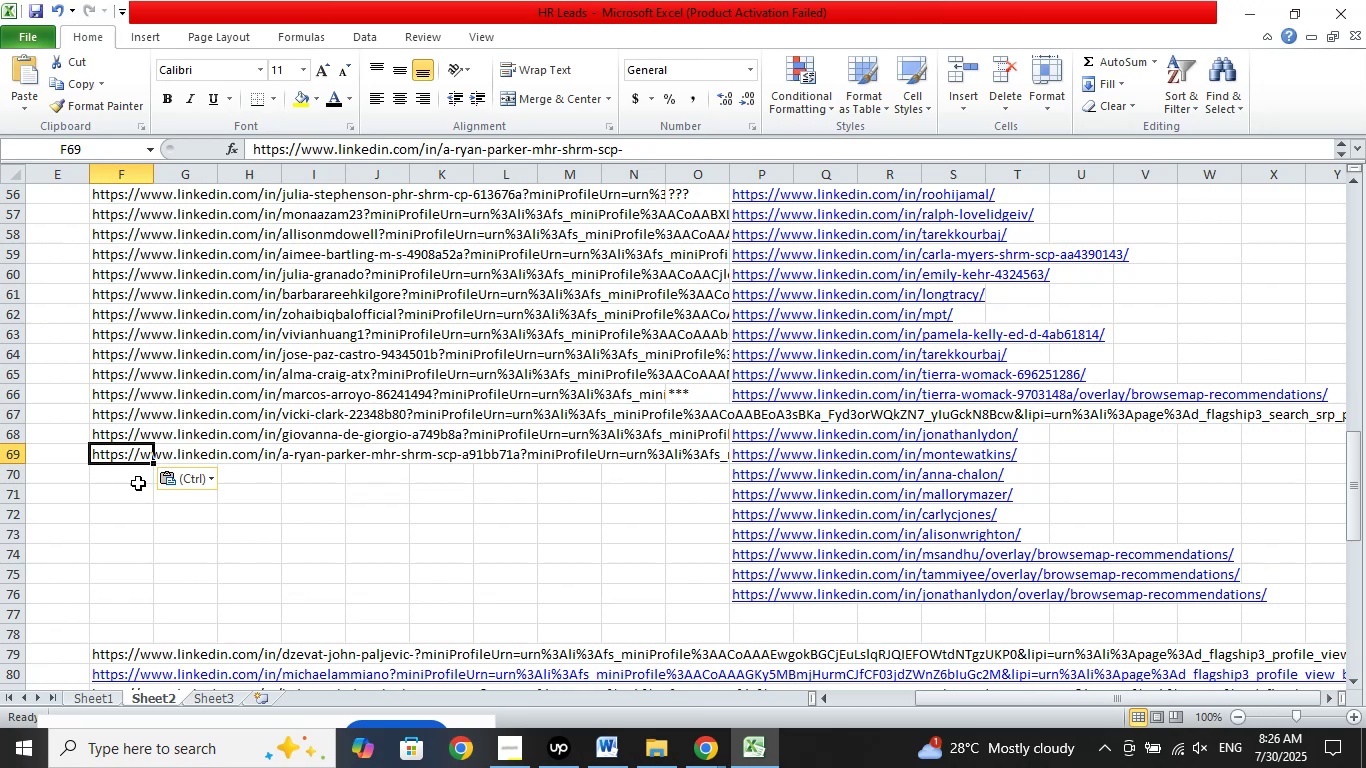 
left_click([123, 478])
 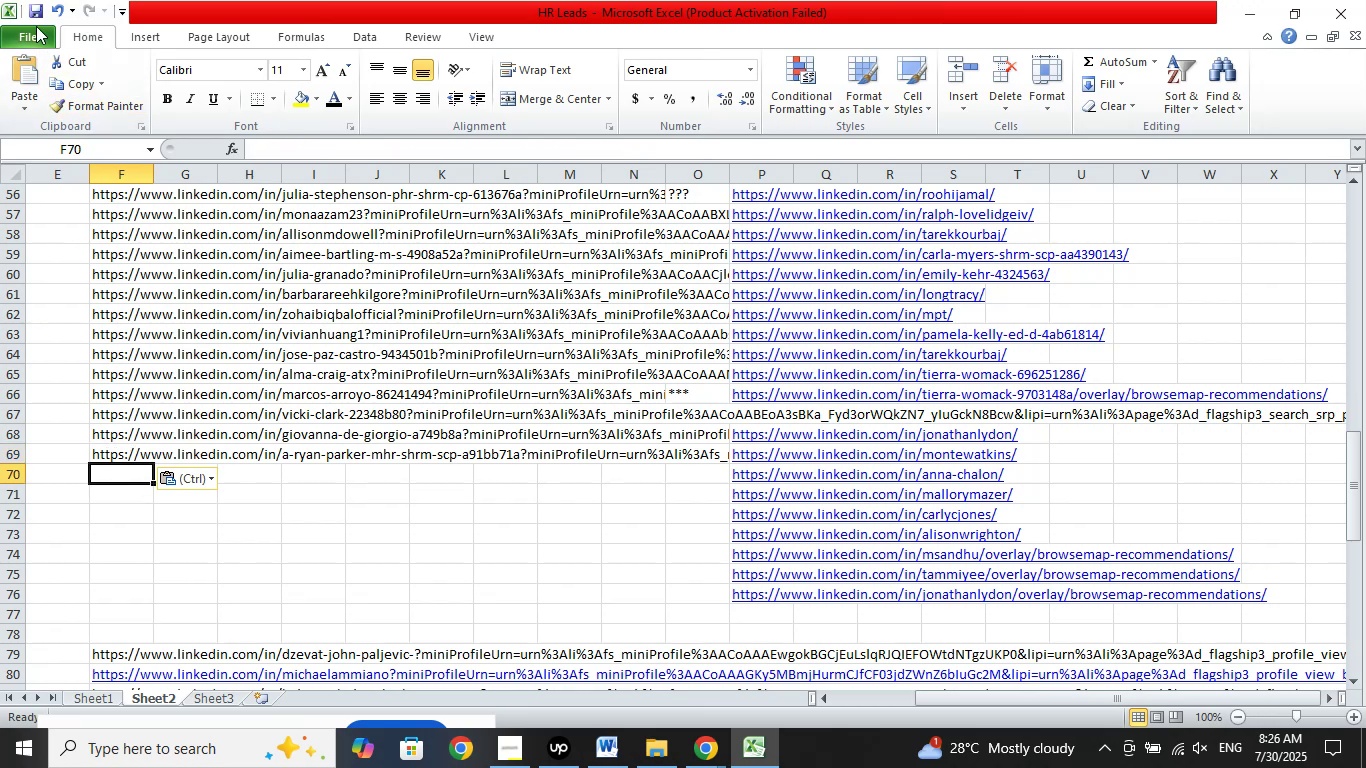 
left_click([29, 13])
 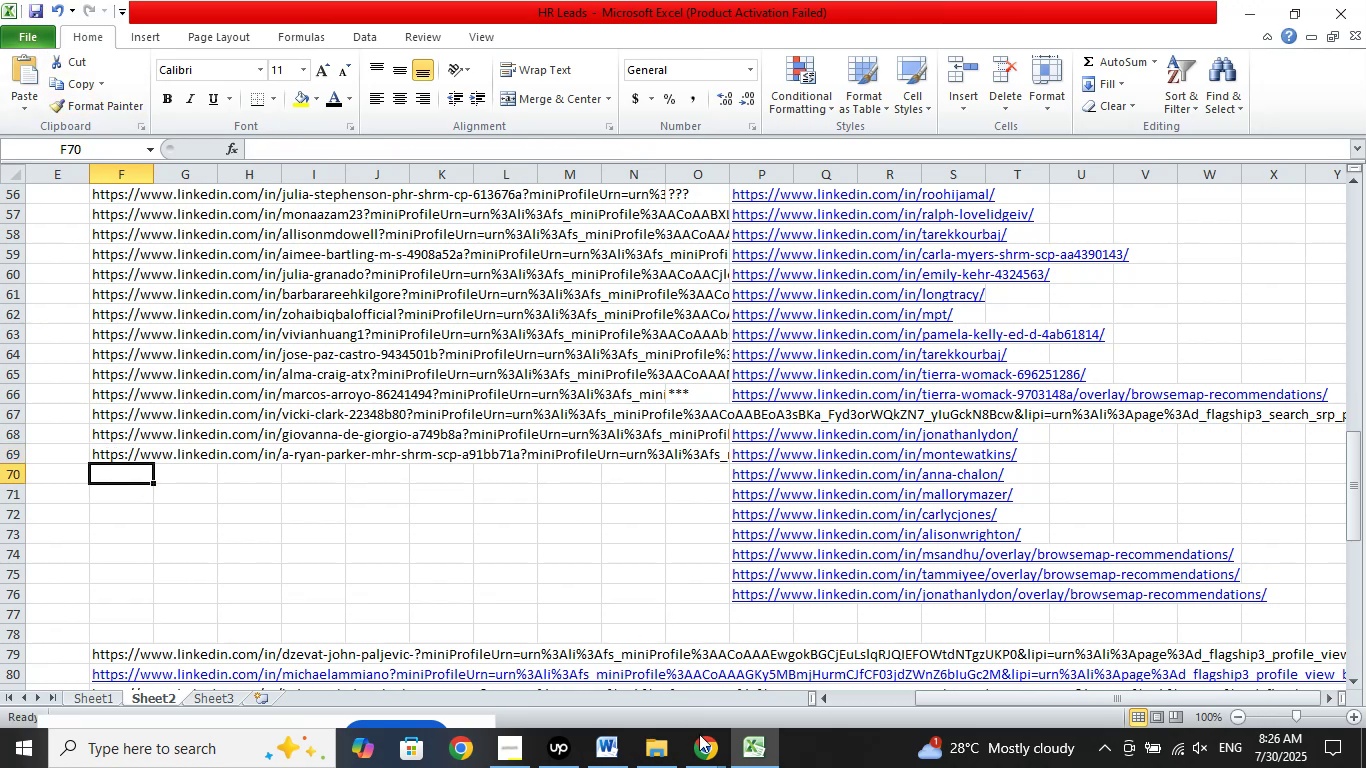 
left_click([702, 750])
 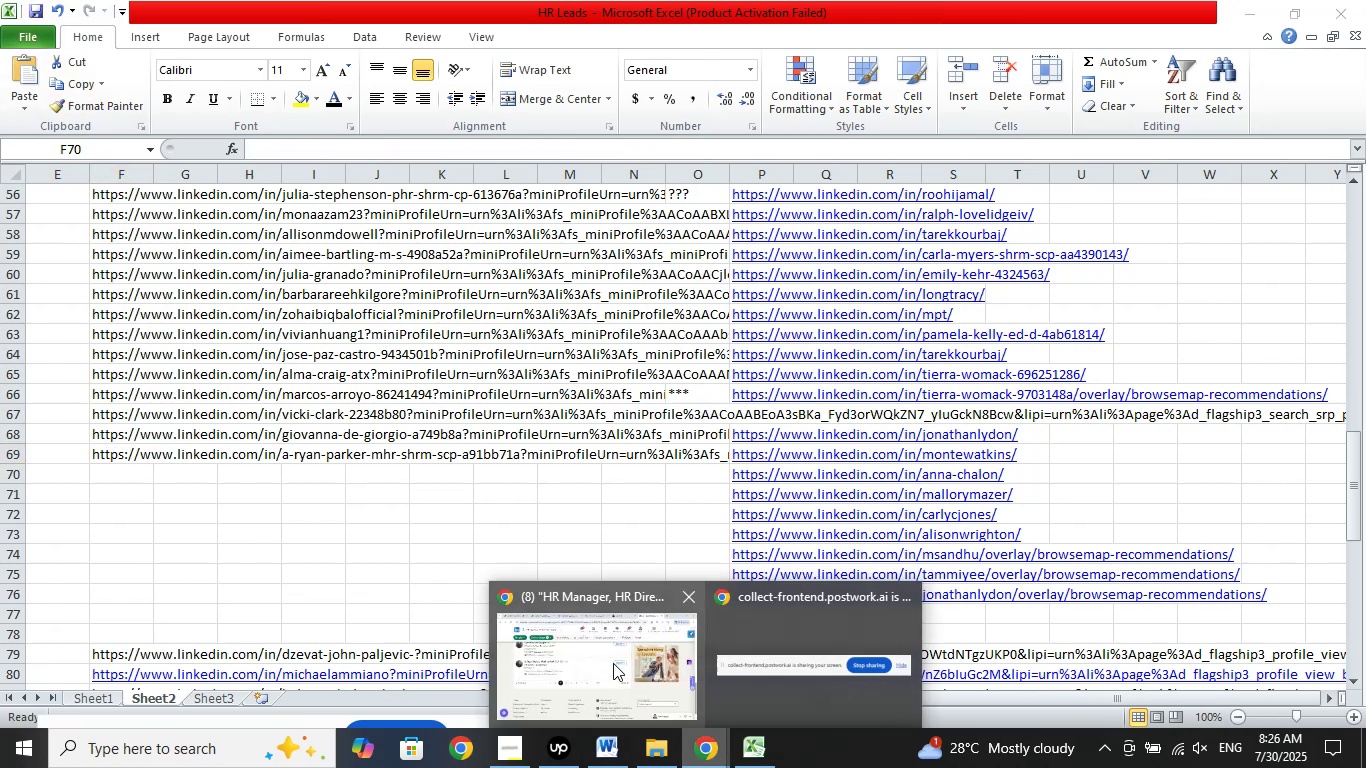 
left_click([612, 660])
 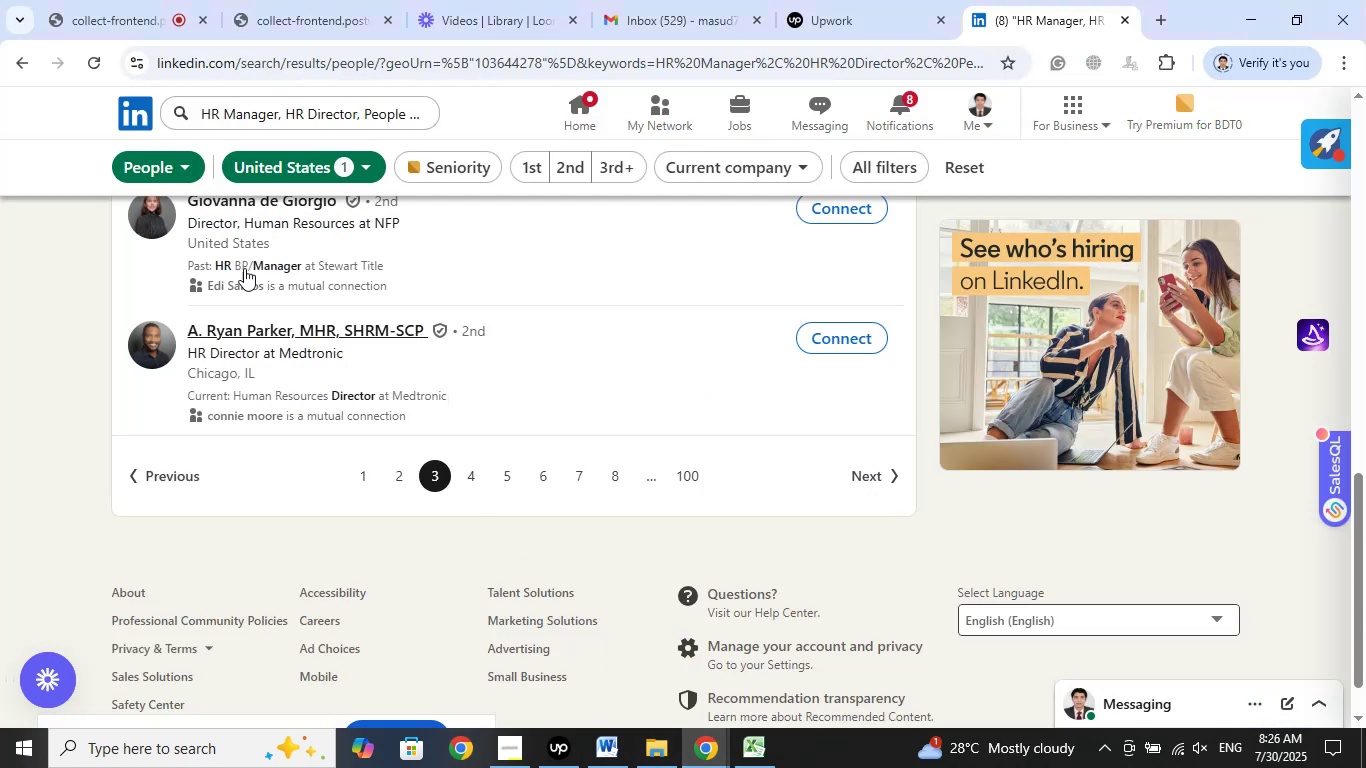 
scroll: coordinate [231, 337], scroll_direction: up, amount: 5.0
 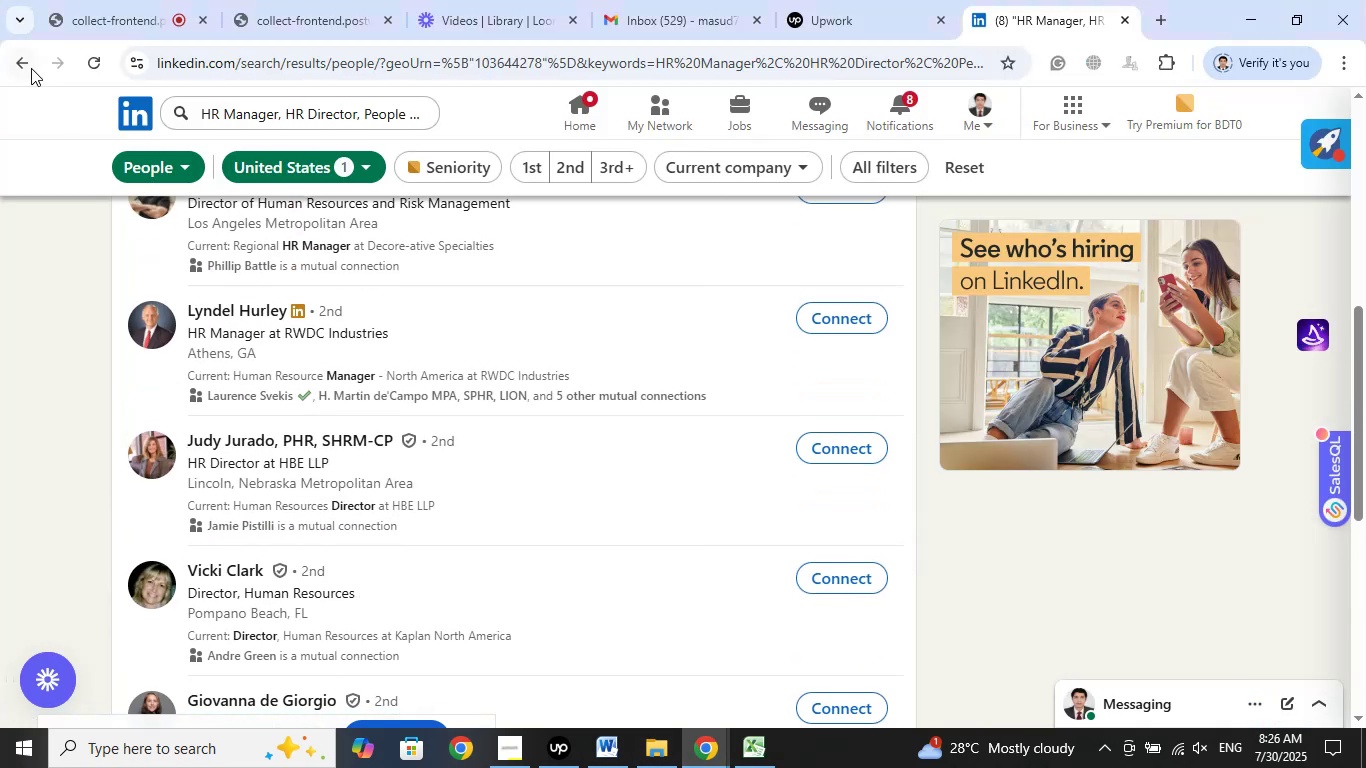 
left_click([31, 68])
 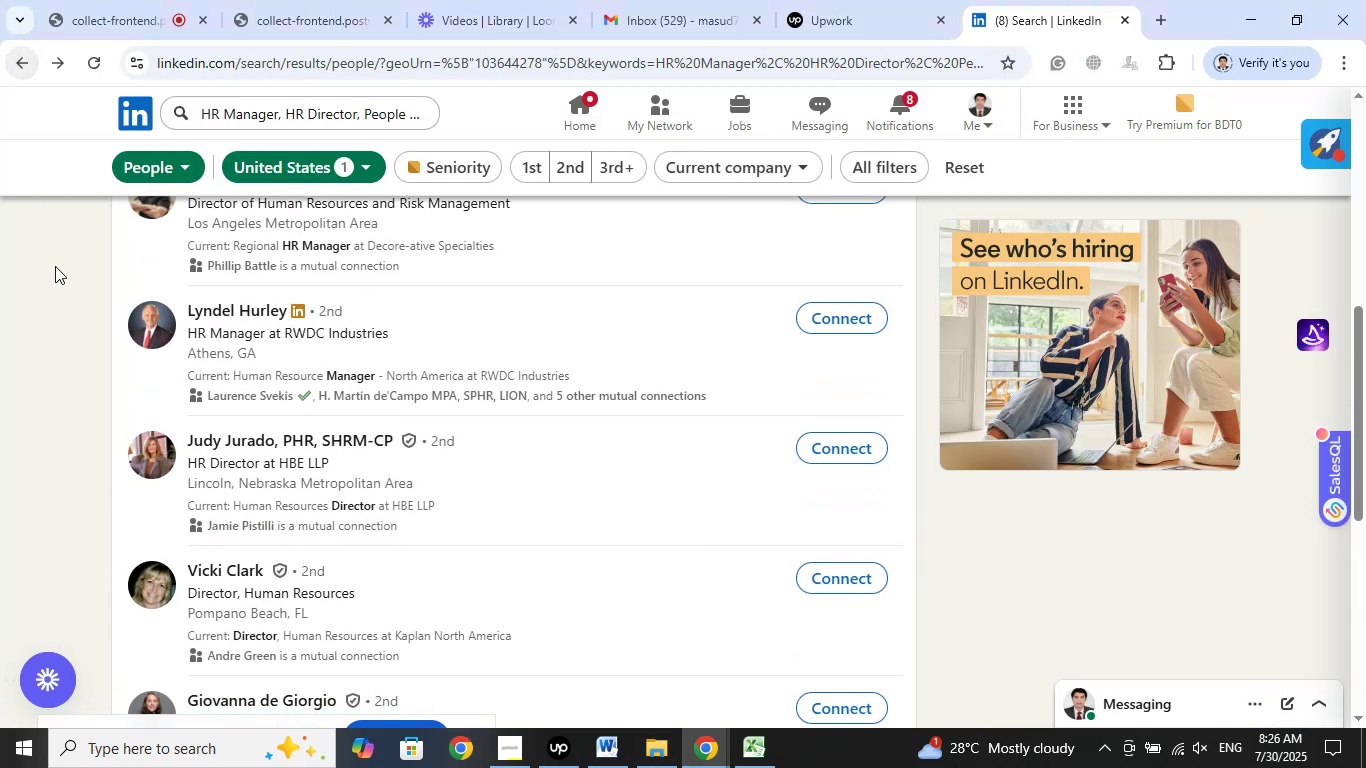 
mouse_move([55, 279])
 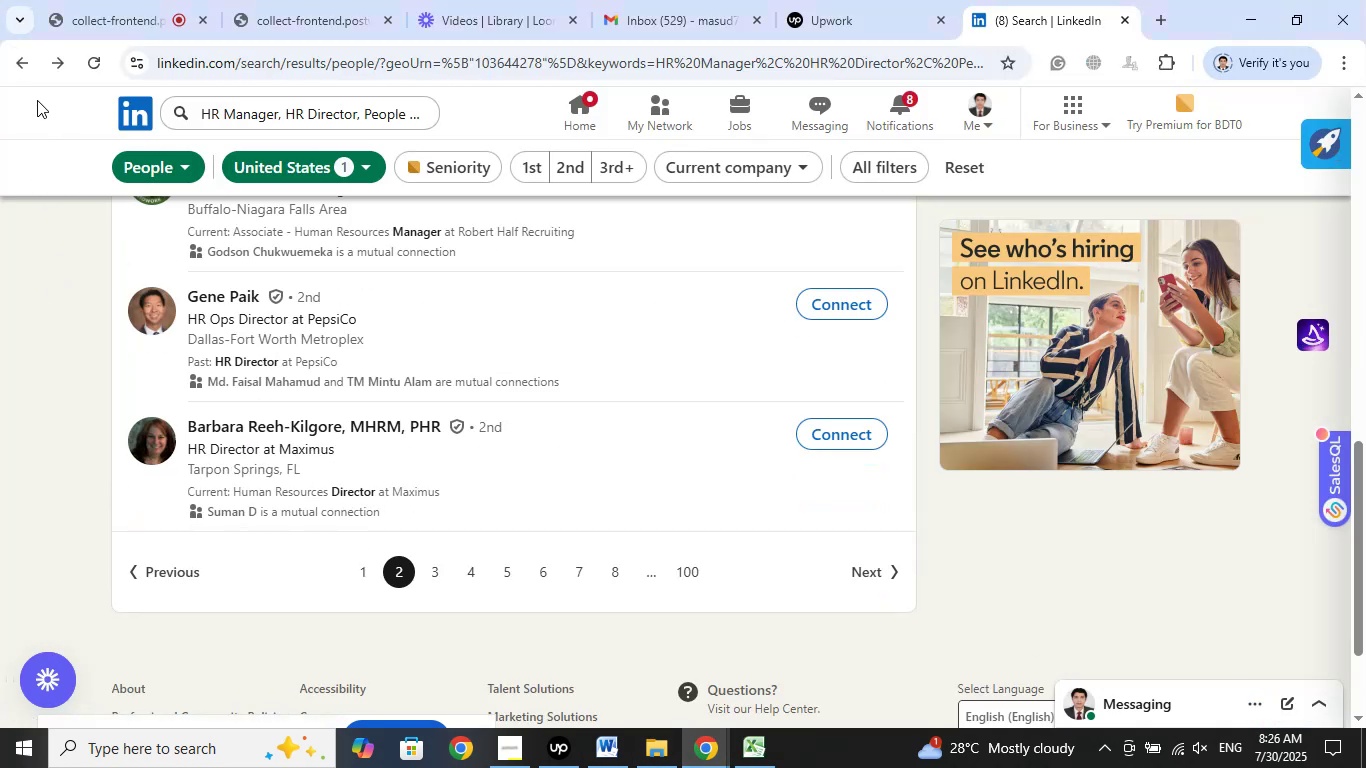 
left_click([26, 71])
 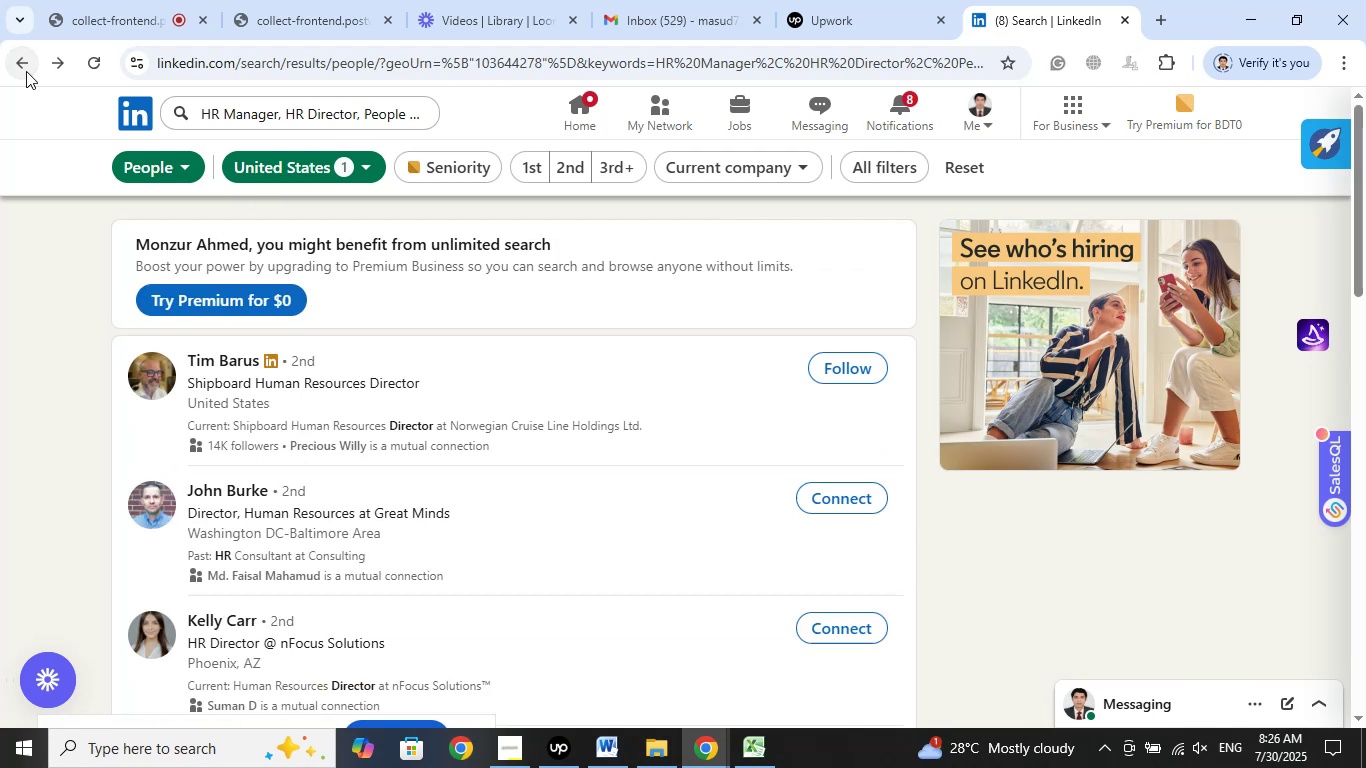 
left_click([26, 71])
 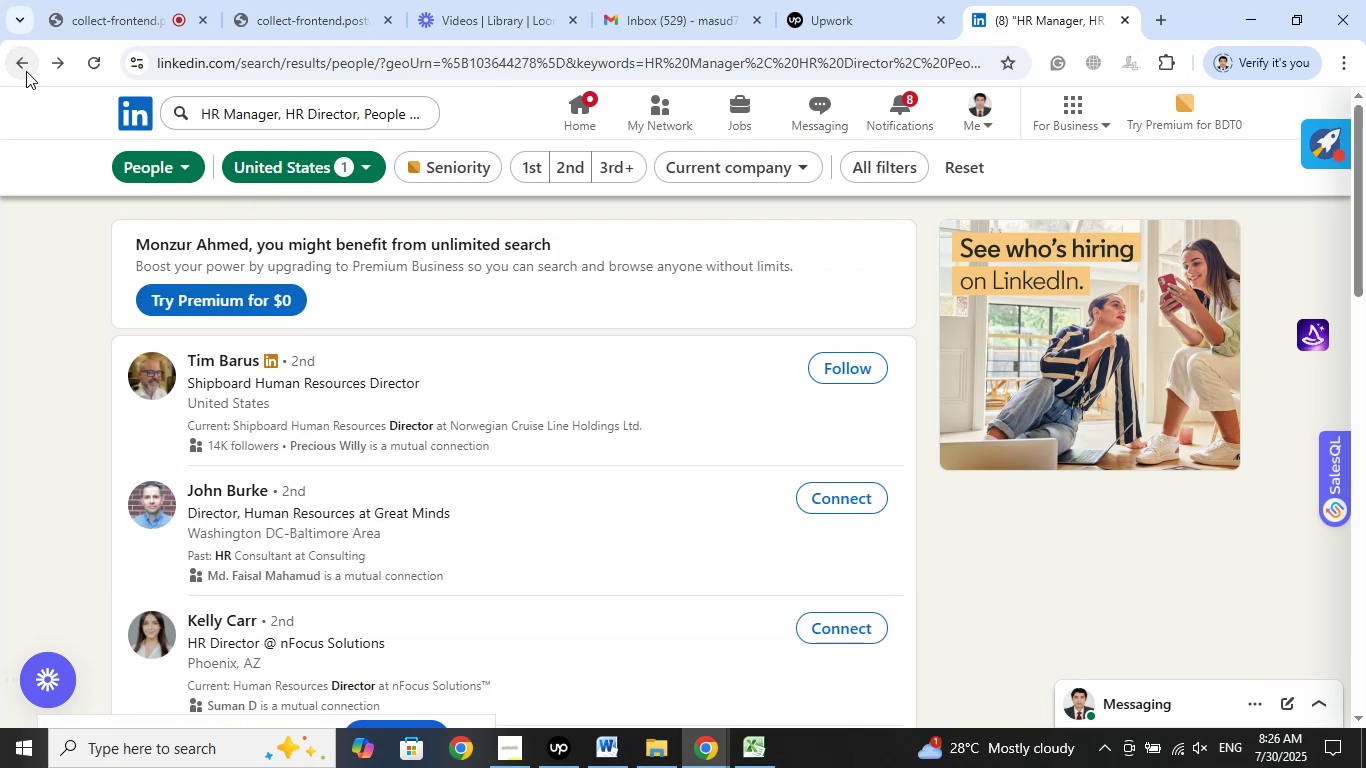 
left_click([25, 64])
 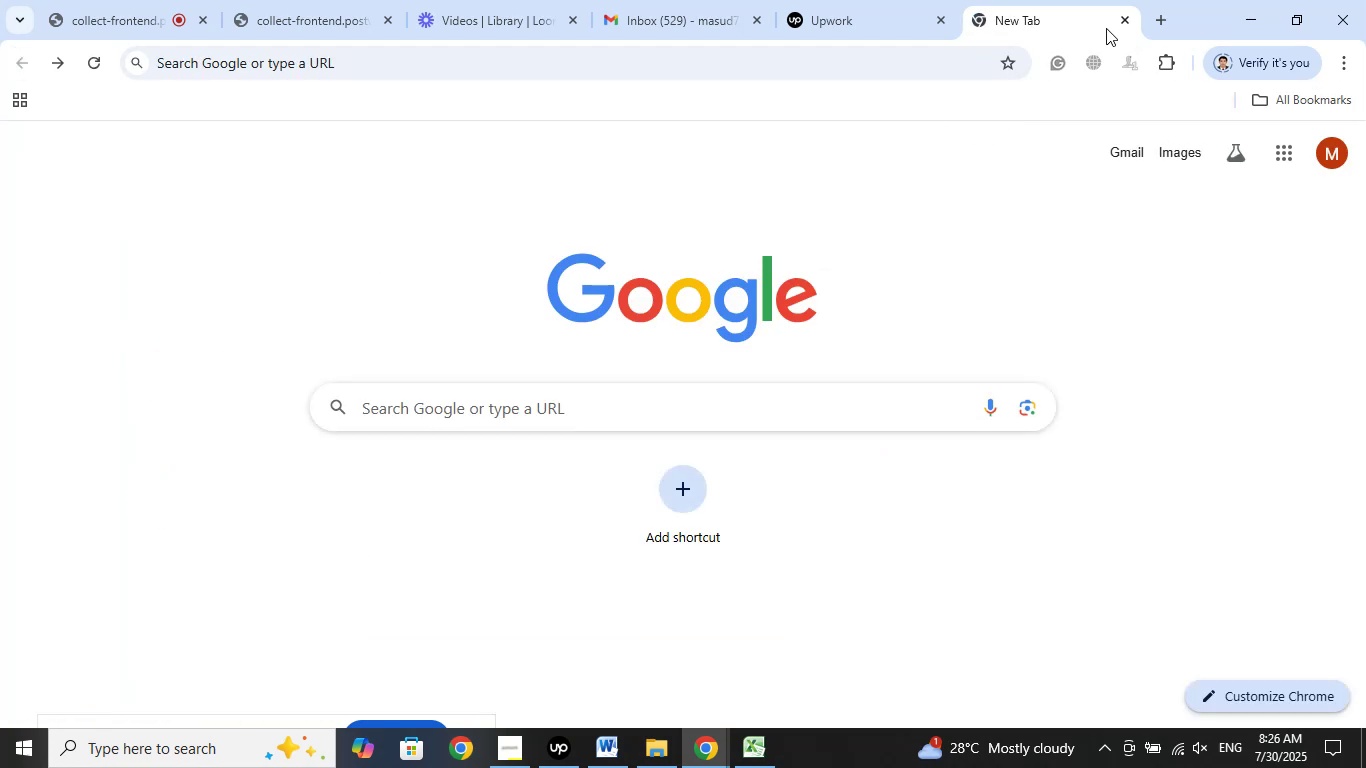 
left_click([1116, 18])
 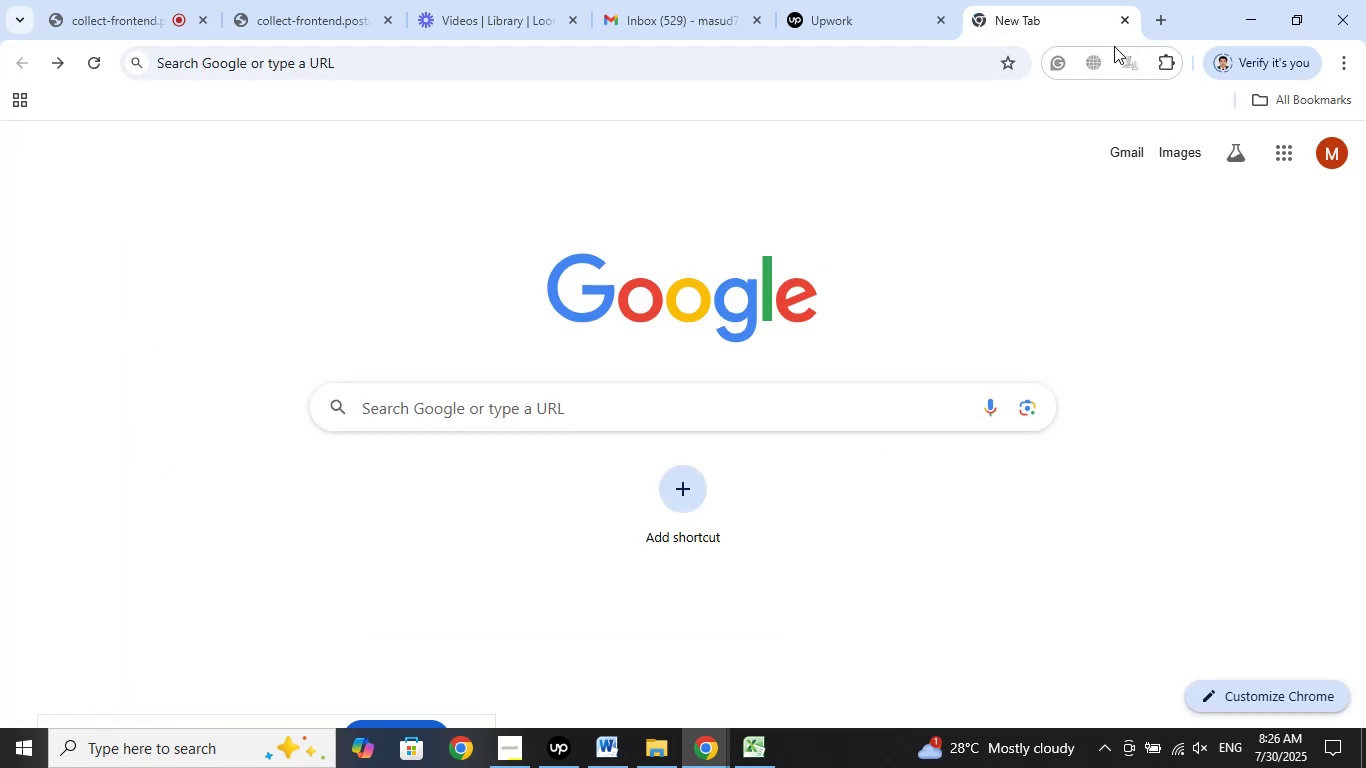 
left_click([1121, 23])
 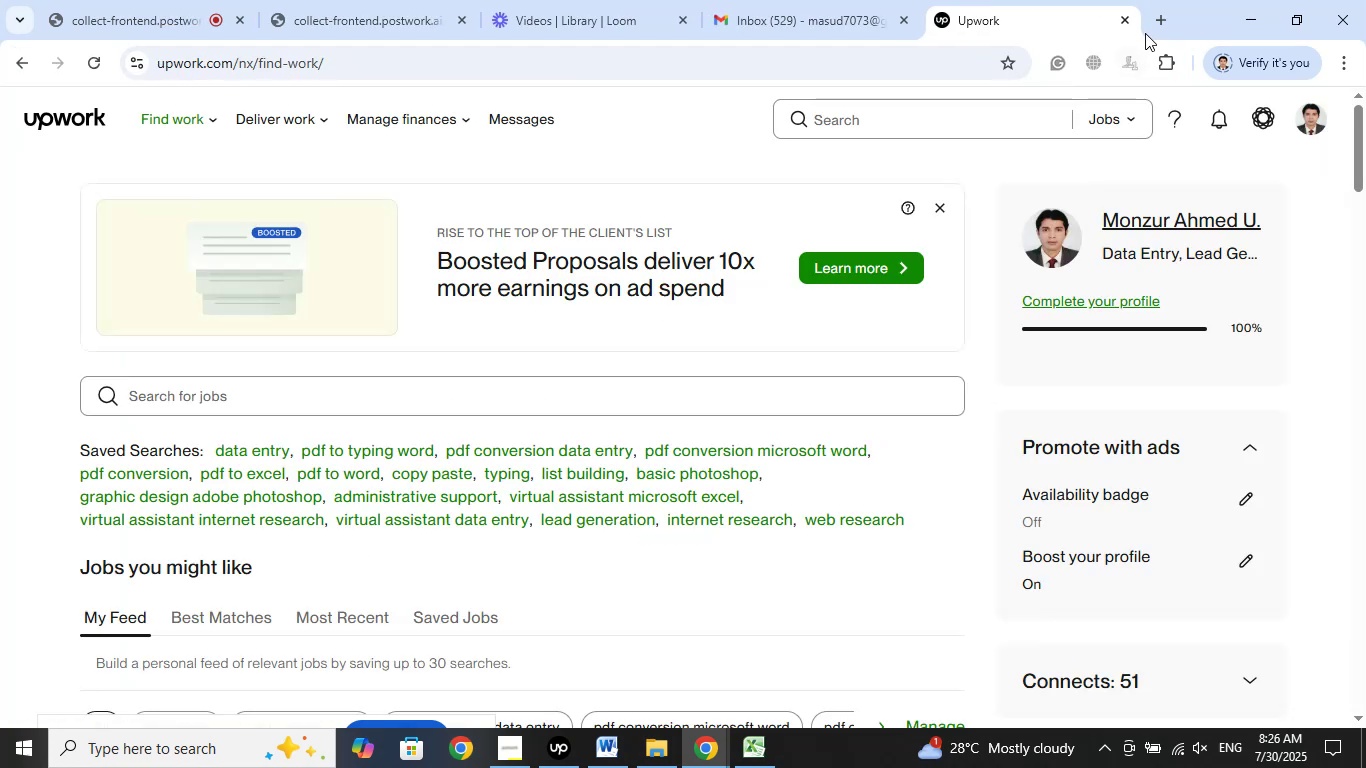 
left_click([1159, 24])
 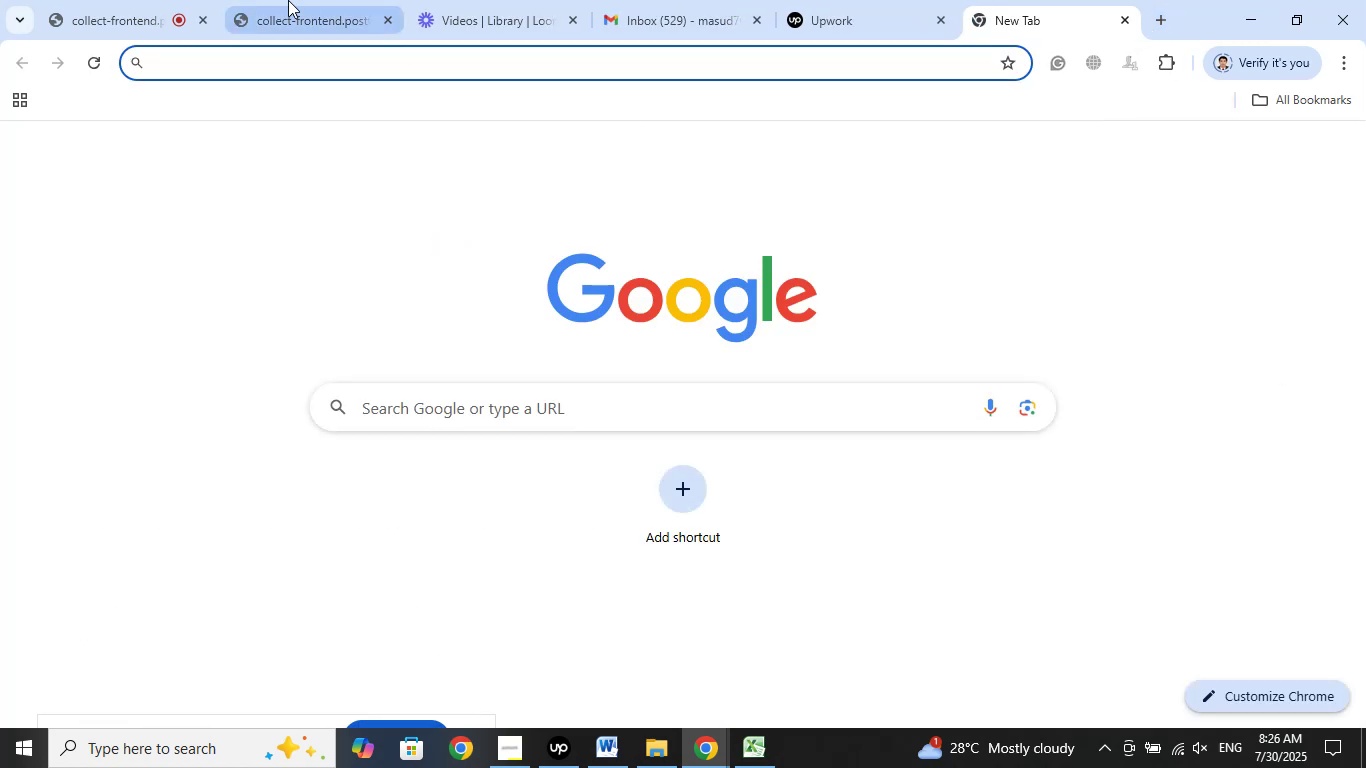 
left_click([119, 0])
 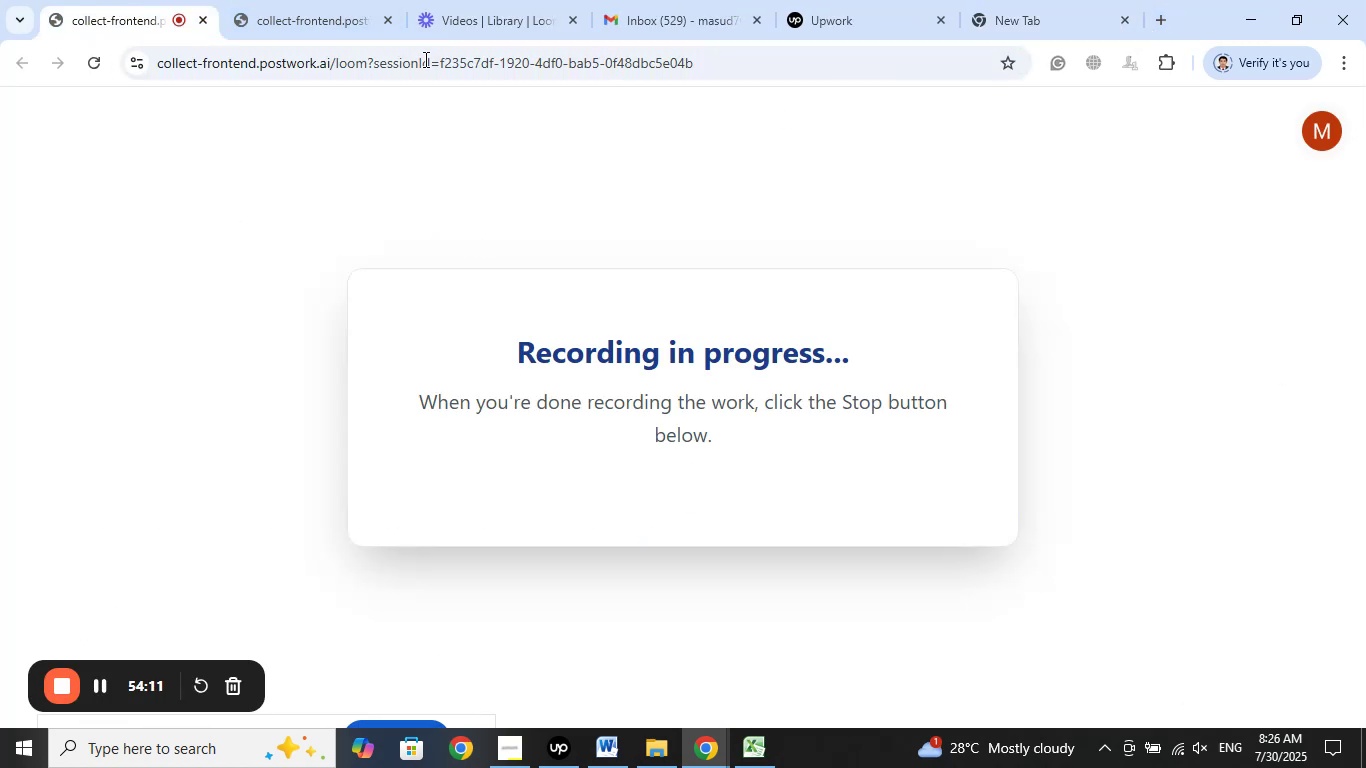 
left_click([312, 0])
 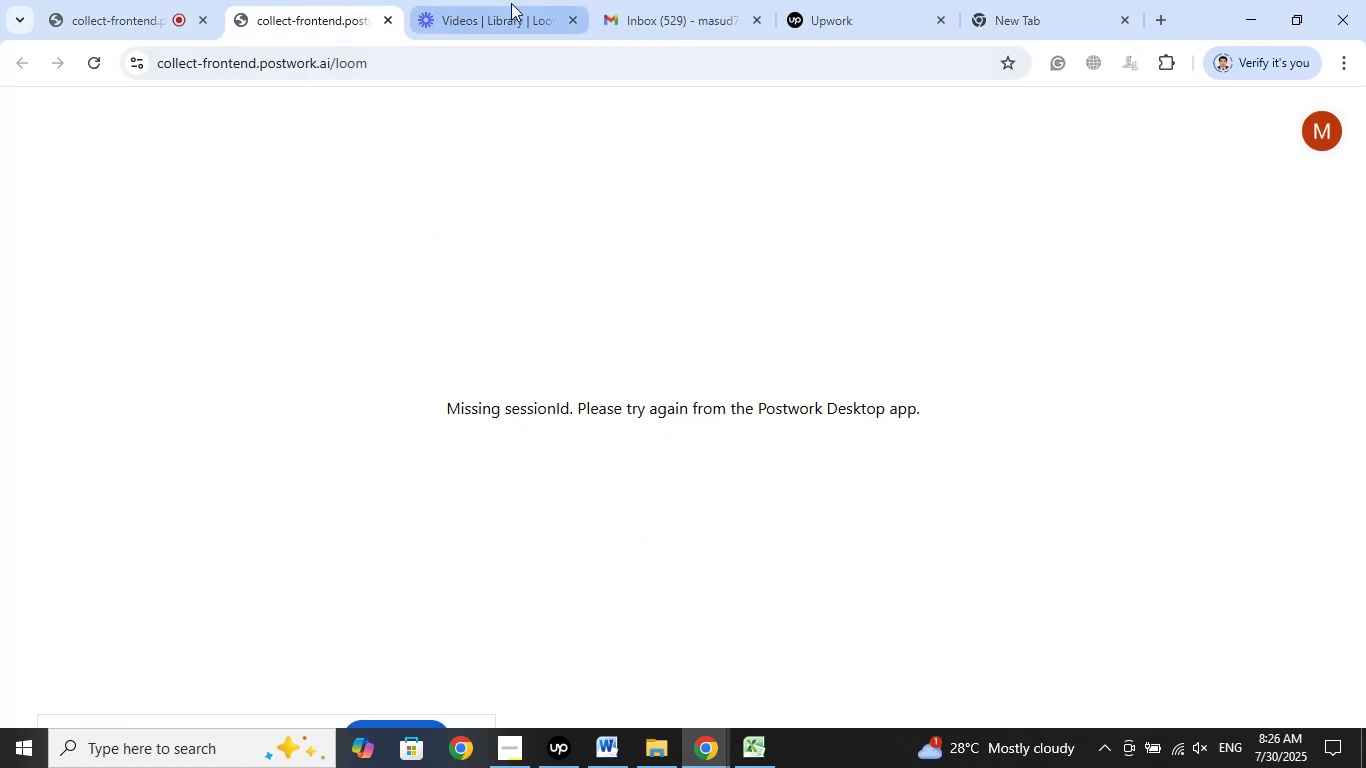 
left_click([511, 3])
 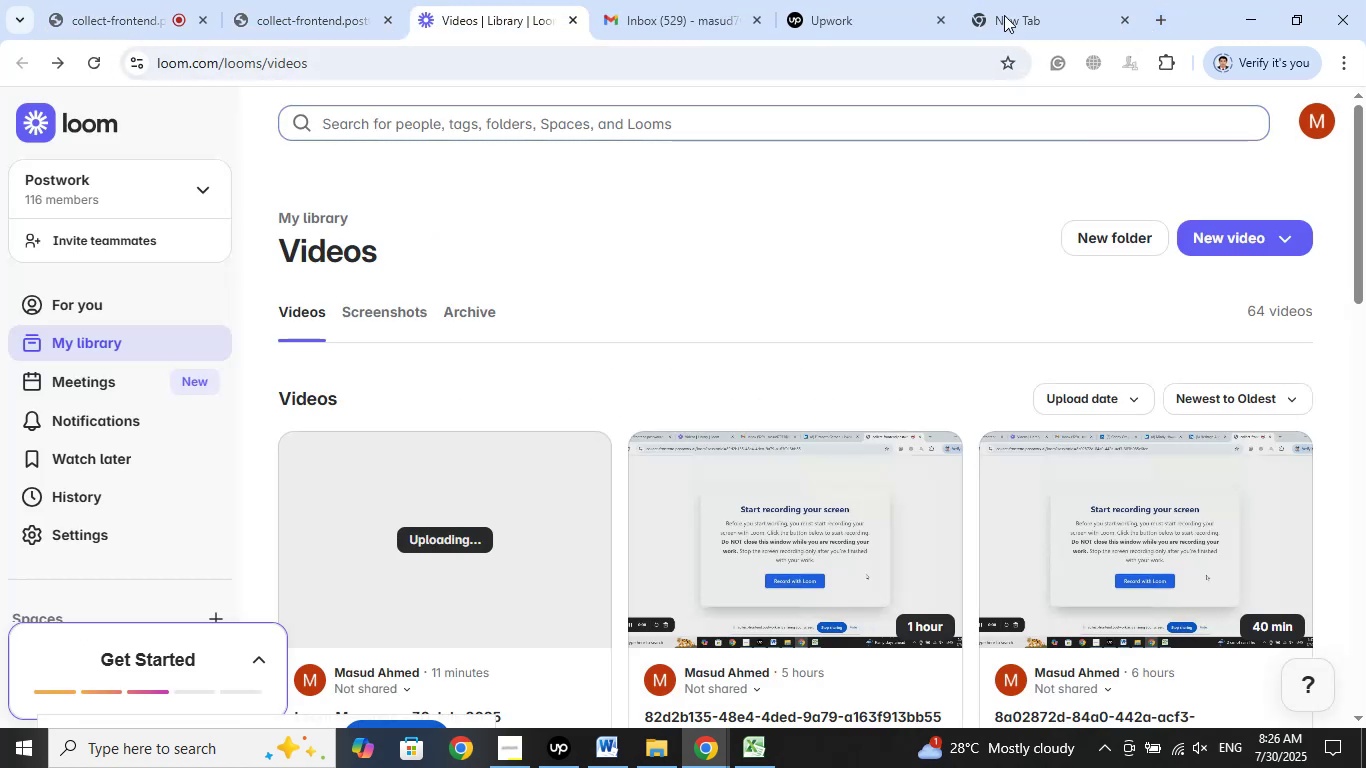 
left_click([1004, 10])
 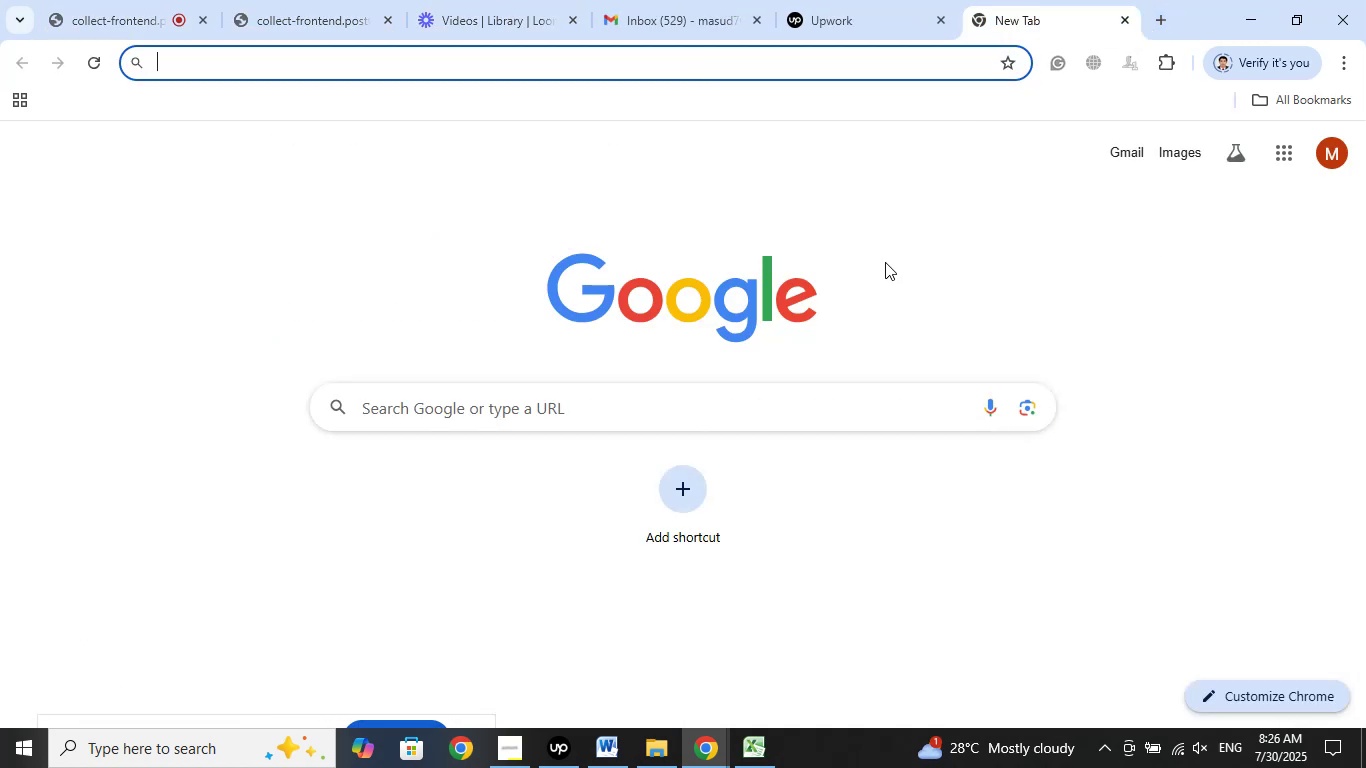 
type(lin)
 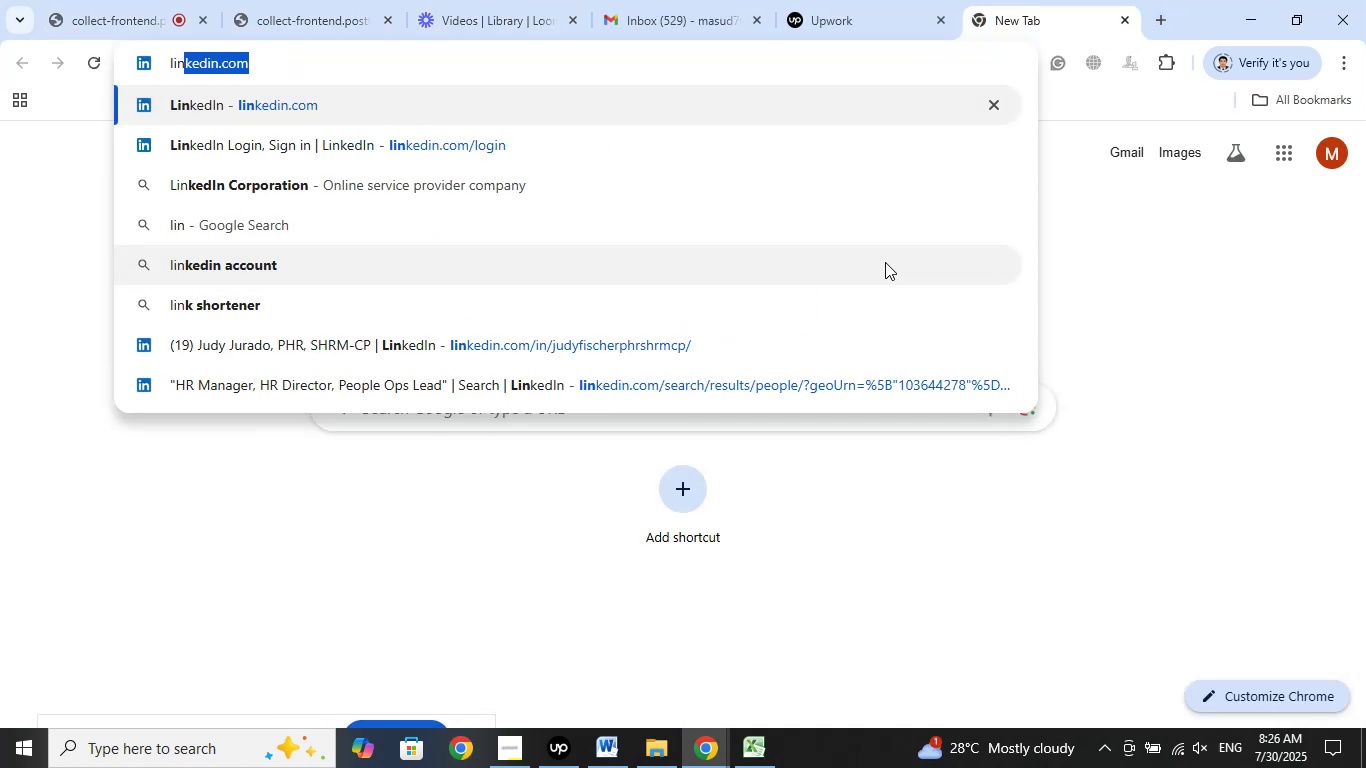 
key(ArrowRight)
 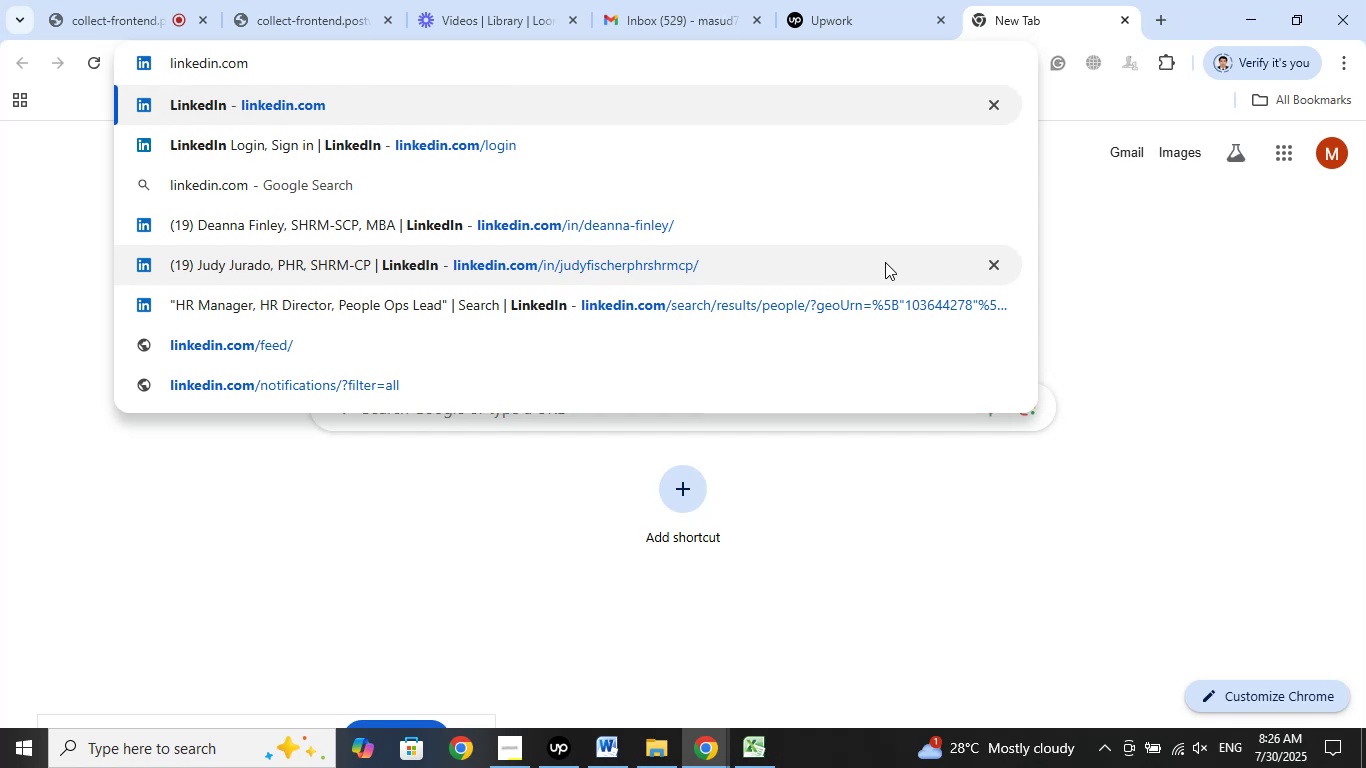 
key(Enter)
 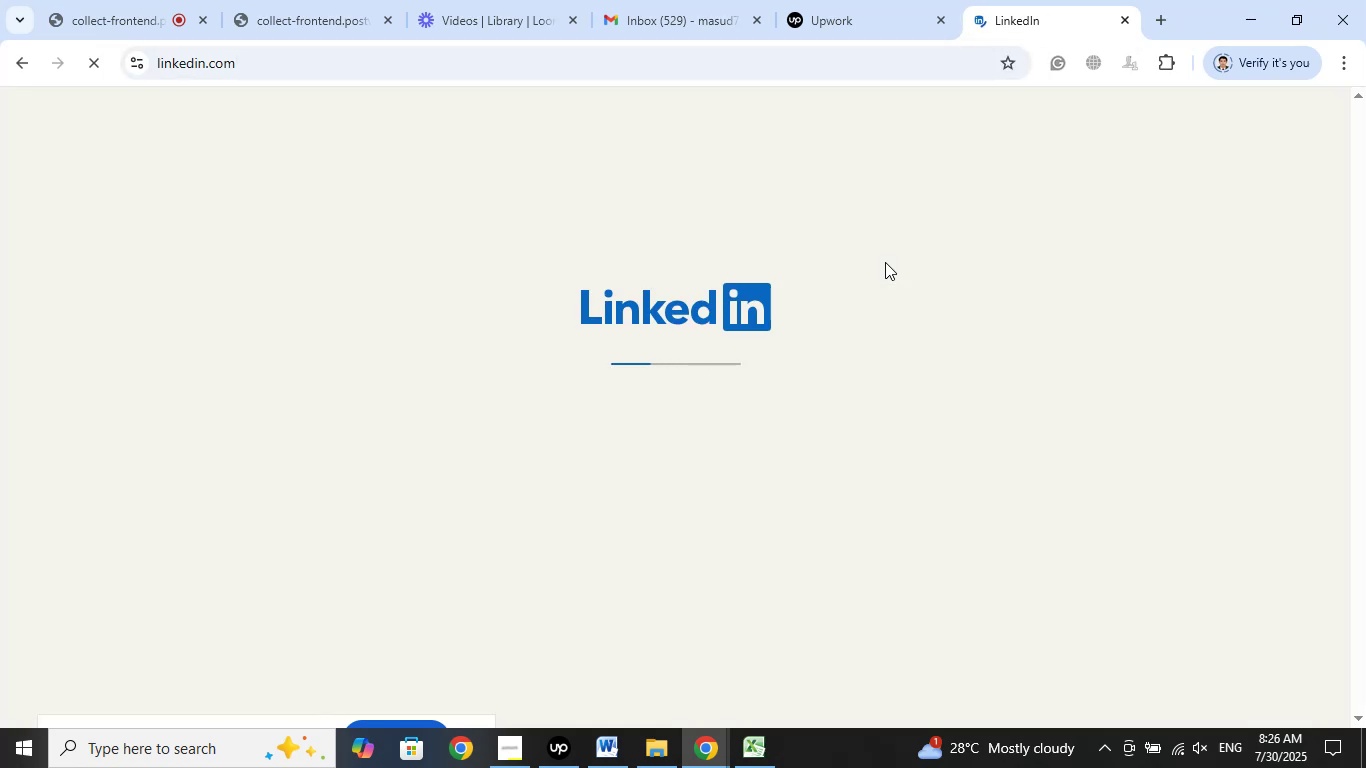 
key(Enter)
 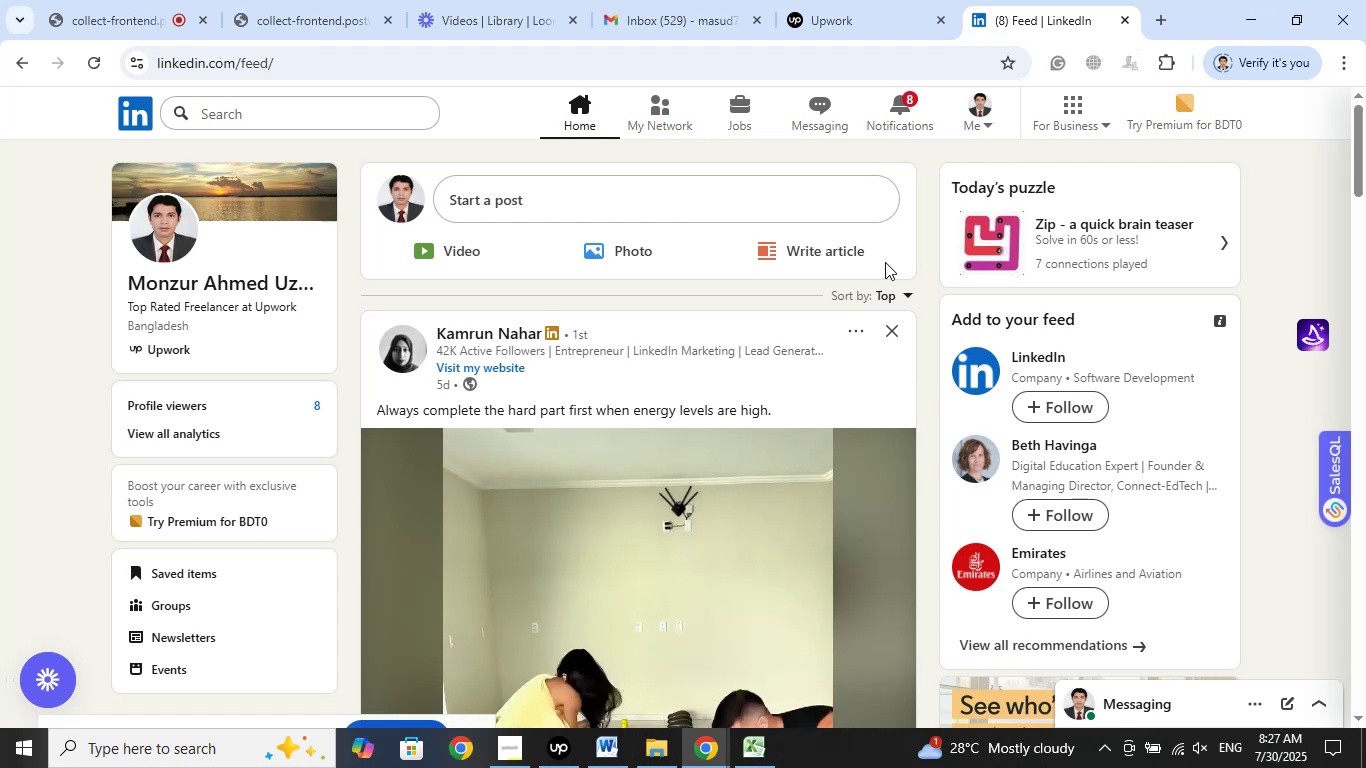 
wait(22.63)
 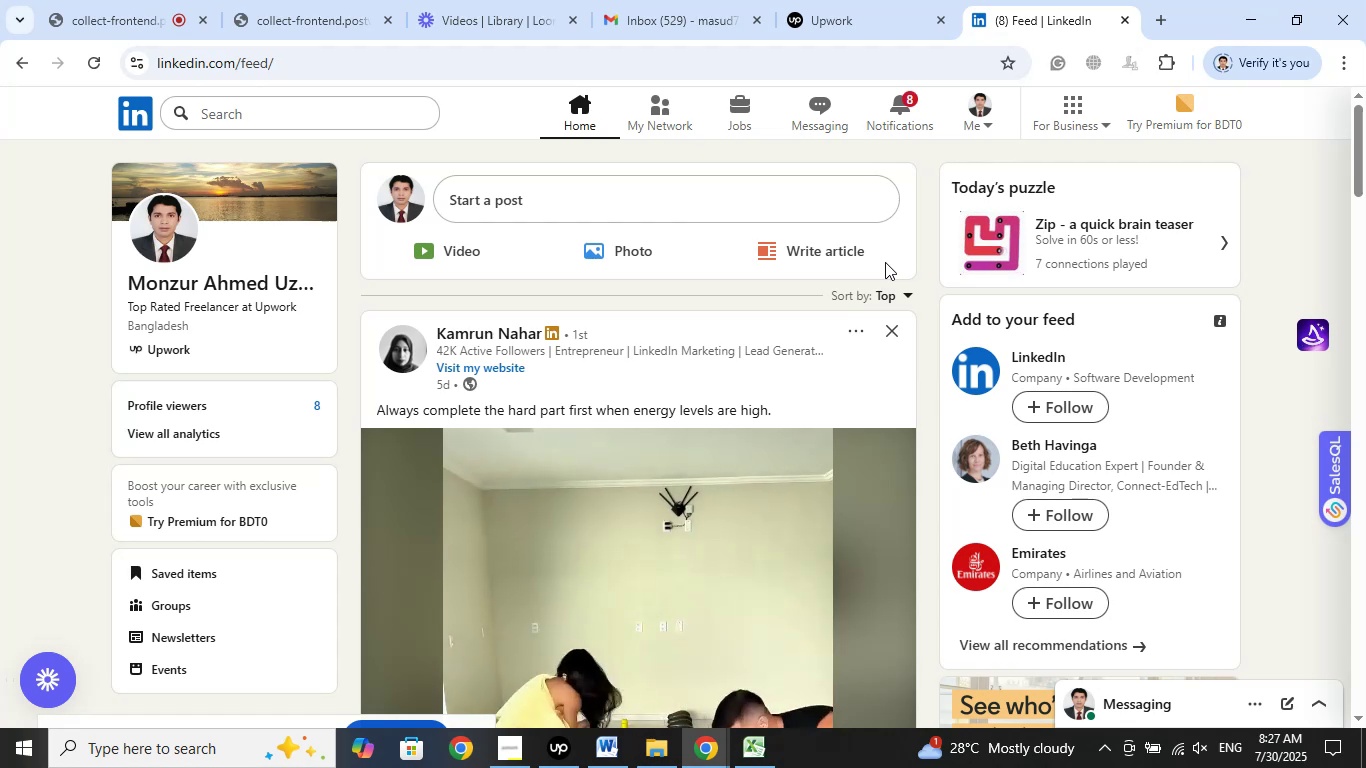 
left_click([1121, 20])
 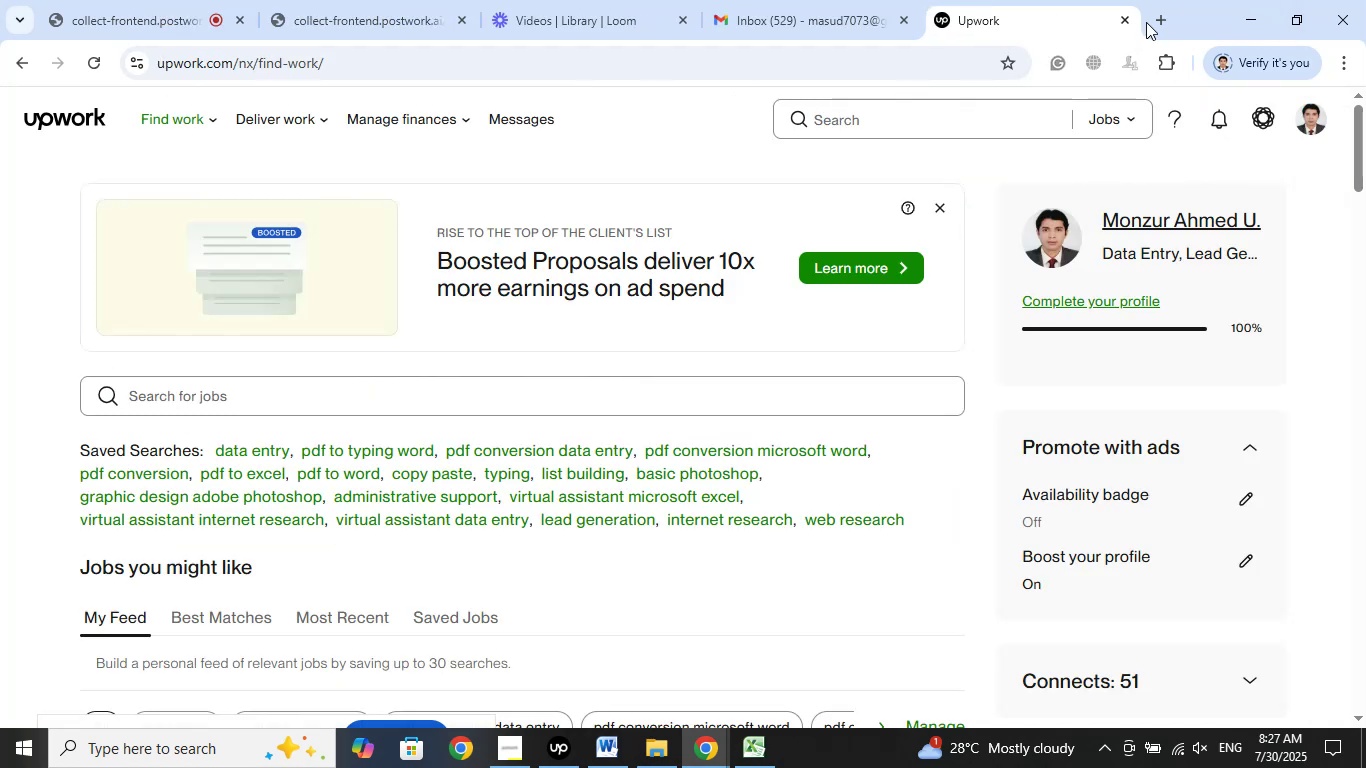 
left_click([1161, 21])
 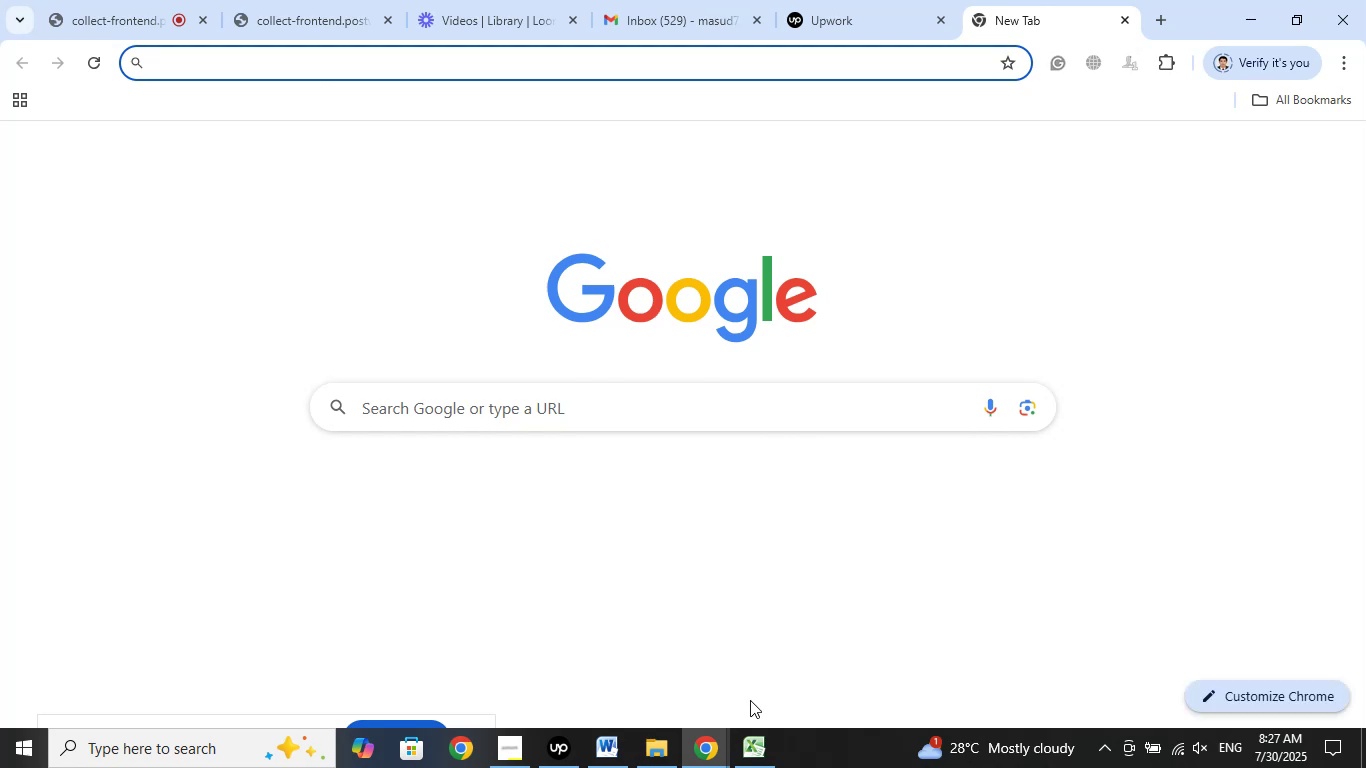 
left_click([762, 734])
 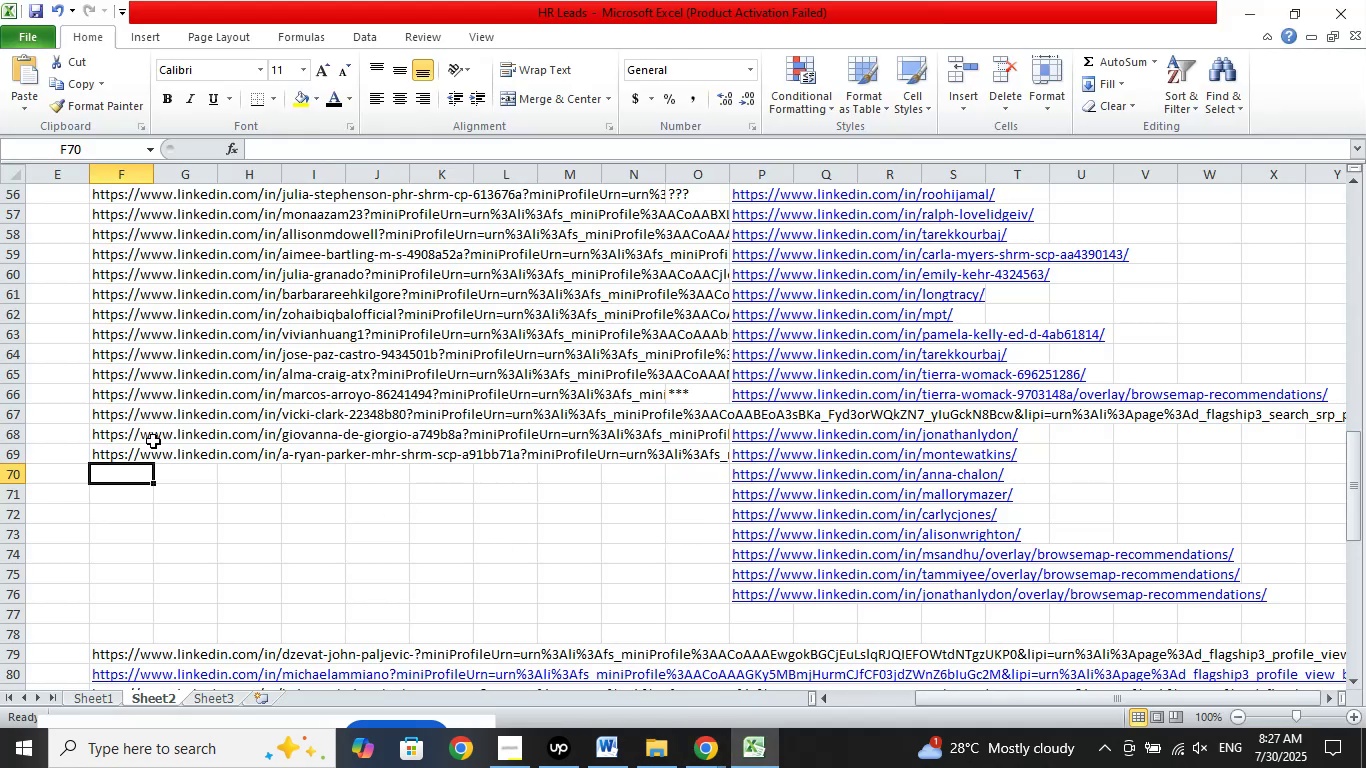 
scroll: coordinate [201, 449], scroll_direction: up, amount: 5.0
 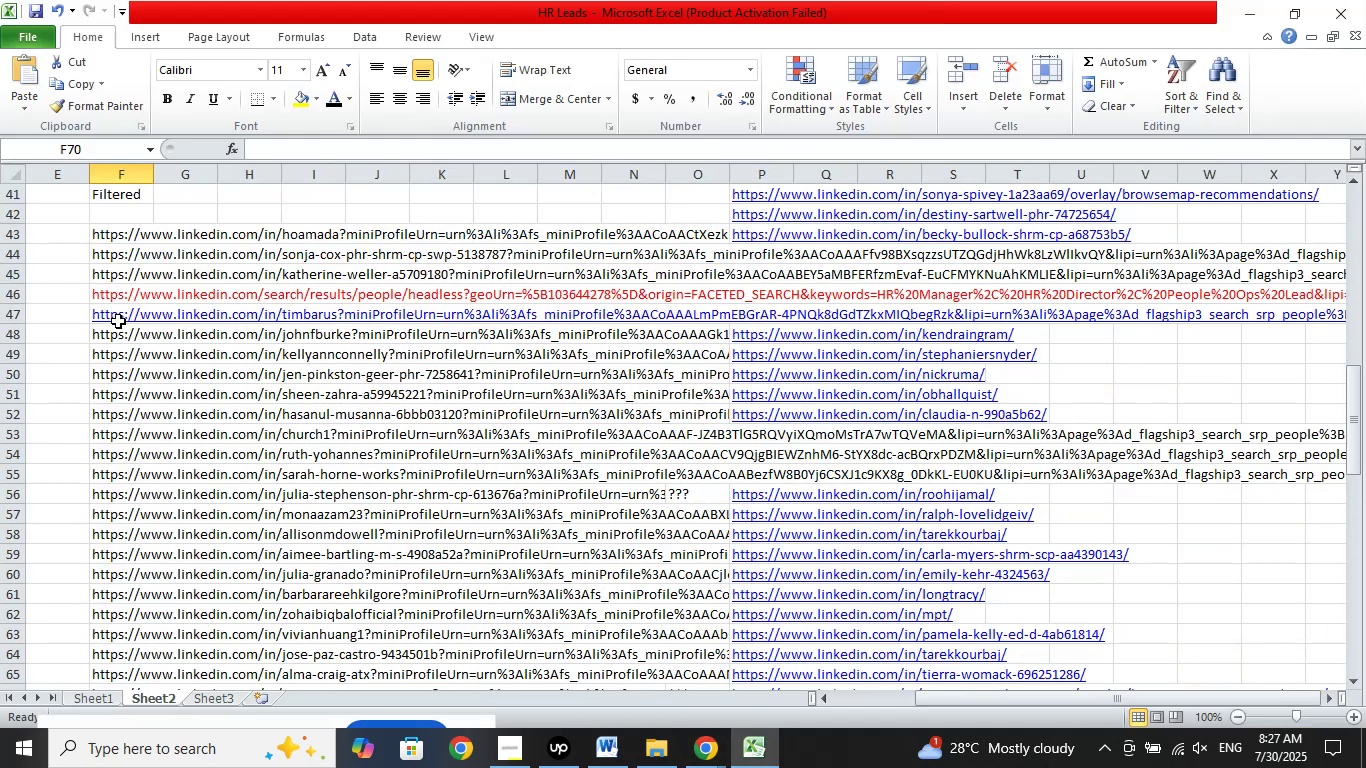 
right_click([118, 321])
 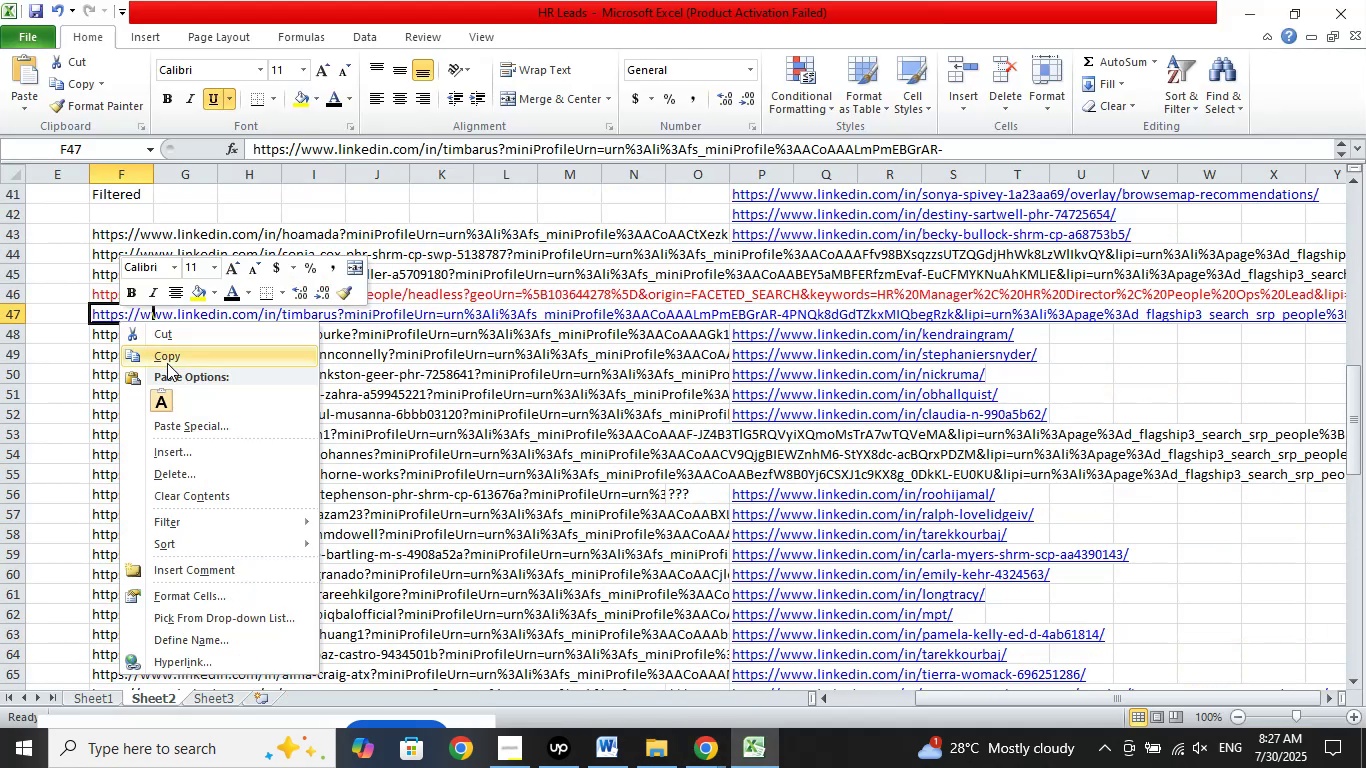 
left_click([167, 364])
 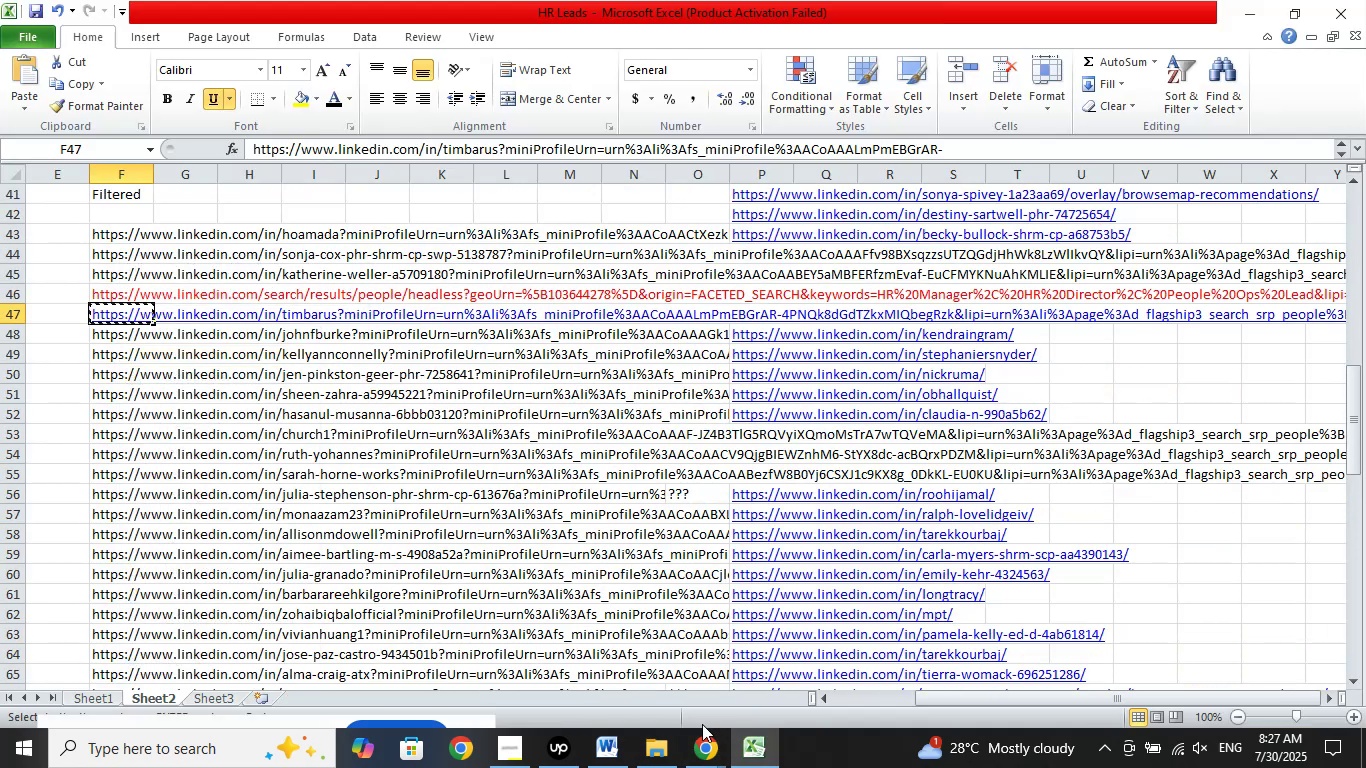 
left_click([705, 745])
 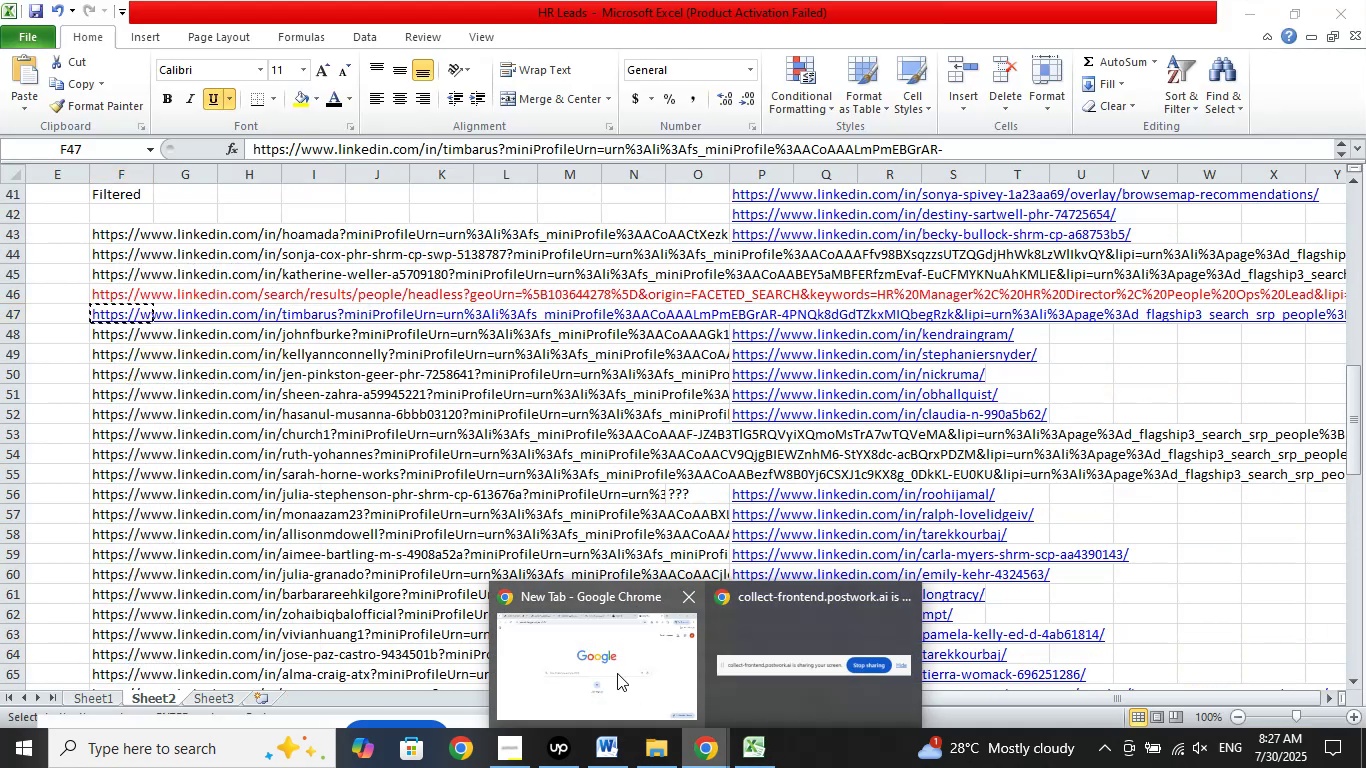 
left_click([616, 670])
 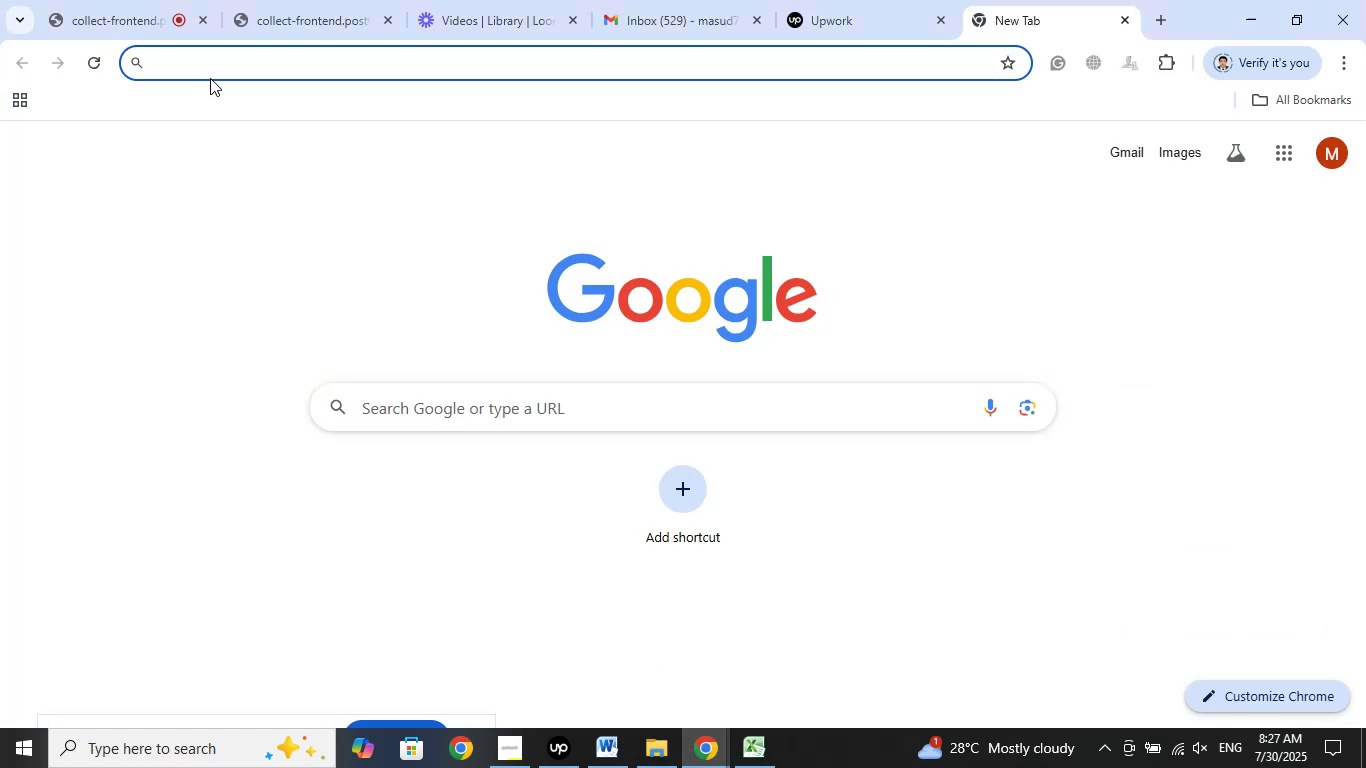 
right_click([209, 67])
 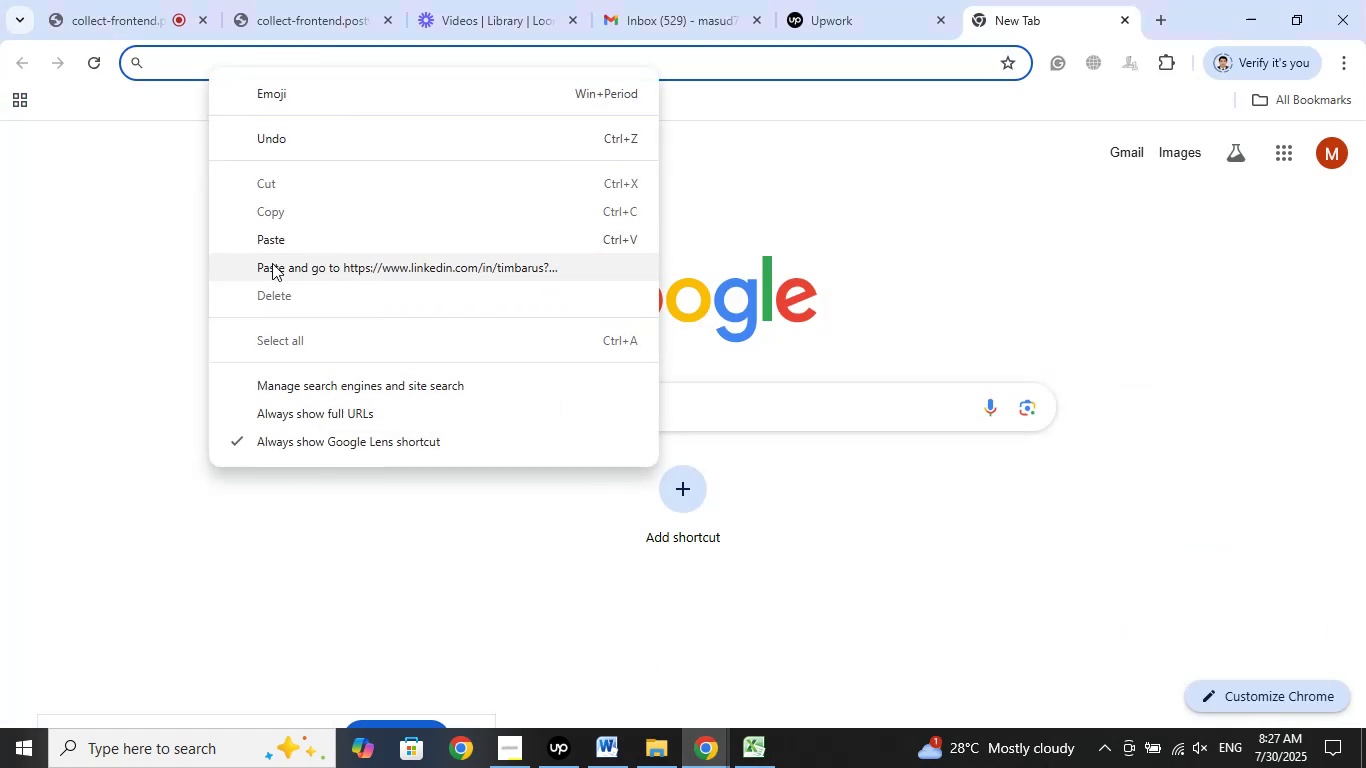 
left_click([272, 263])
 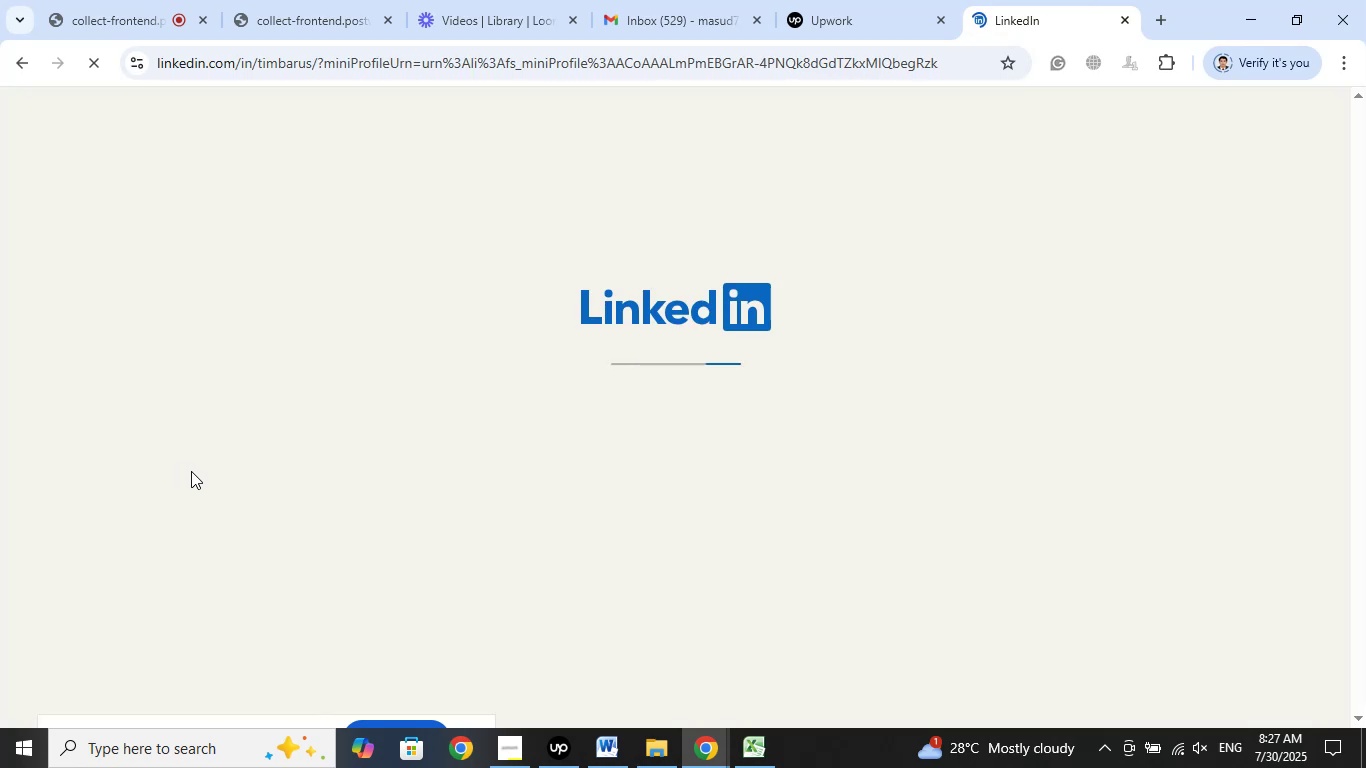 
left_click([516, 752])
 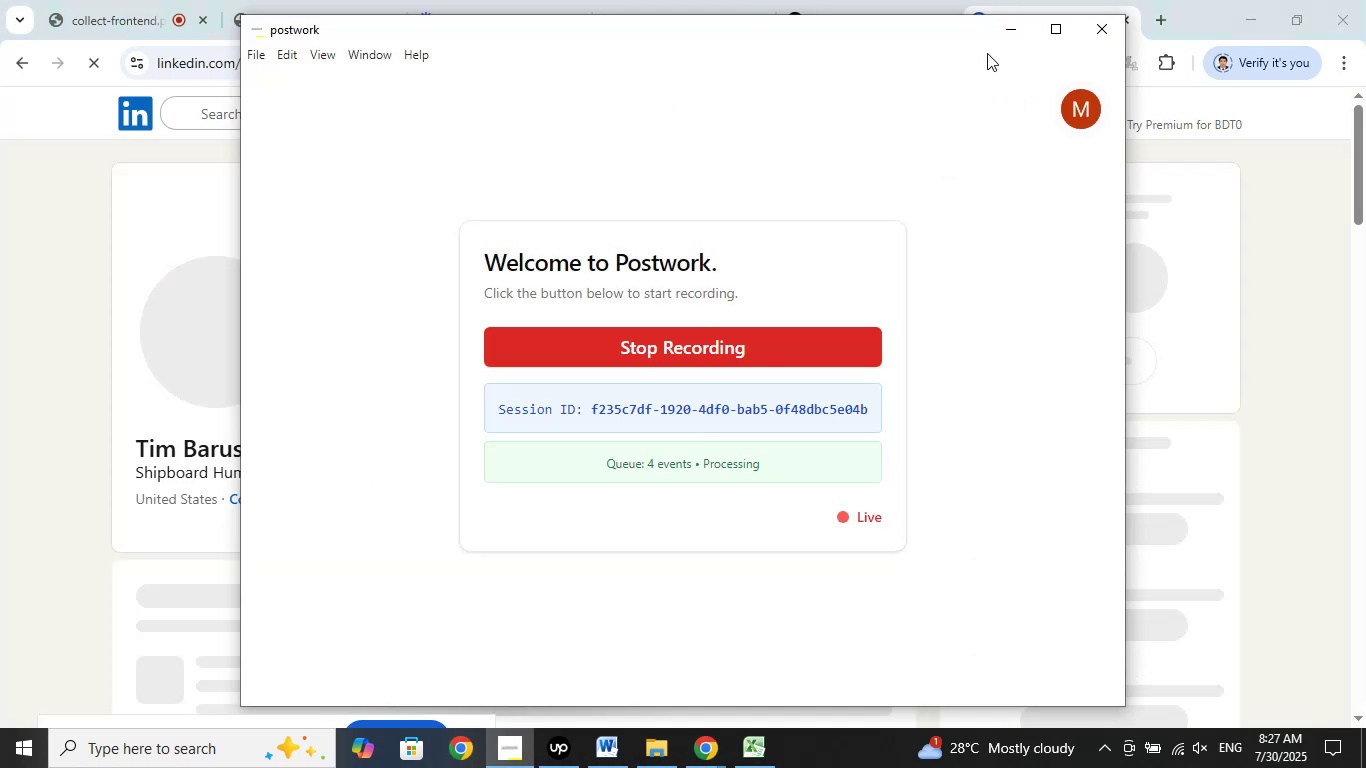 
left_click([1006, 35])
 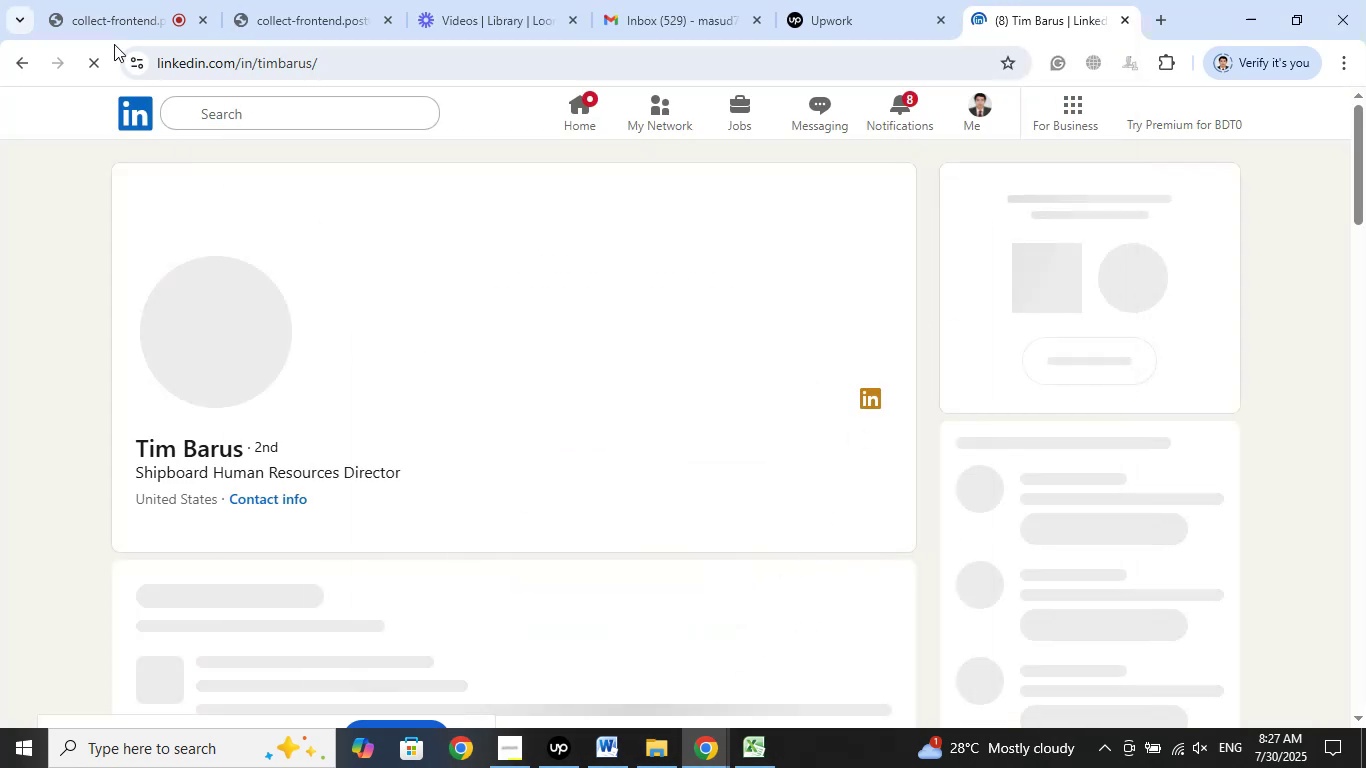 
left_click([111, 0])
 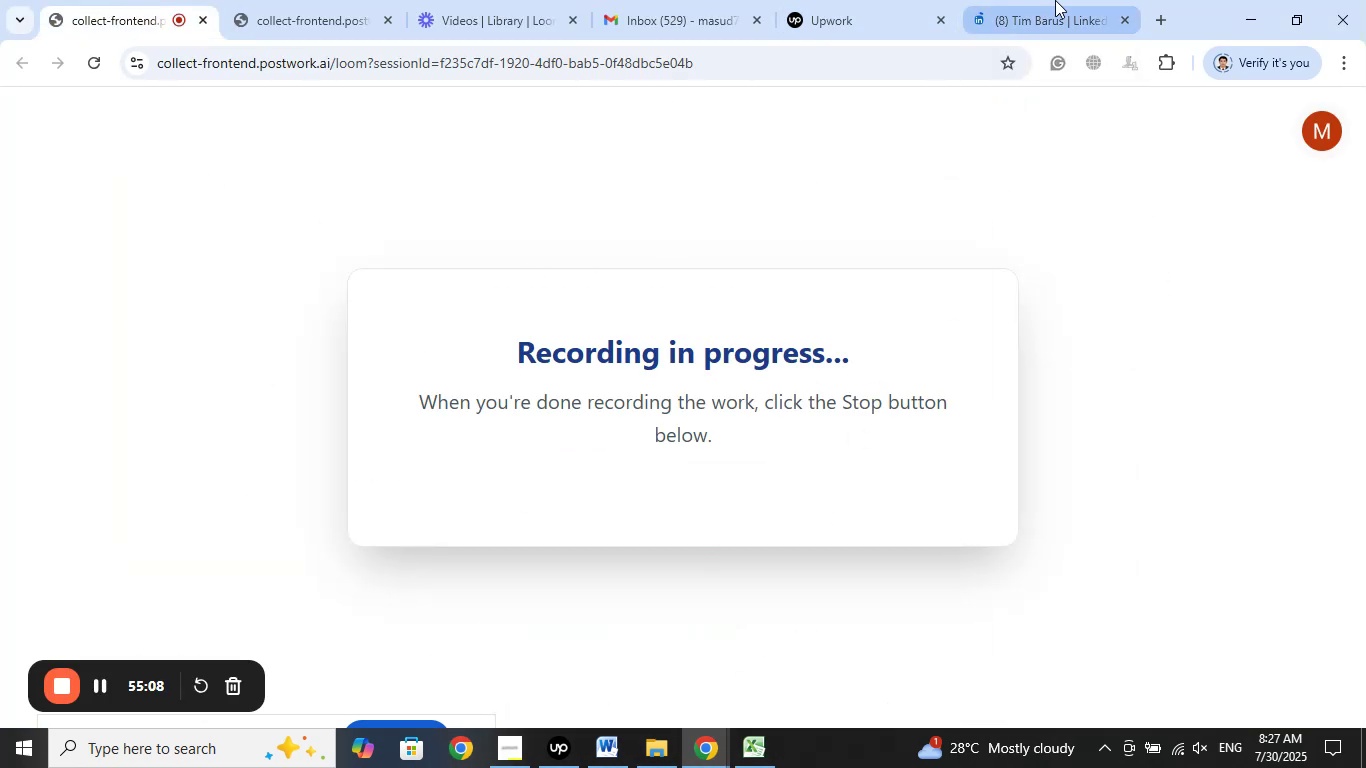 
left_click([1055, 0])
 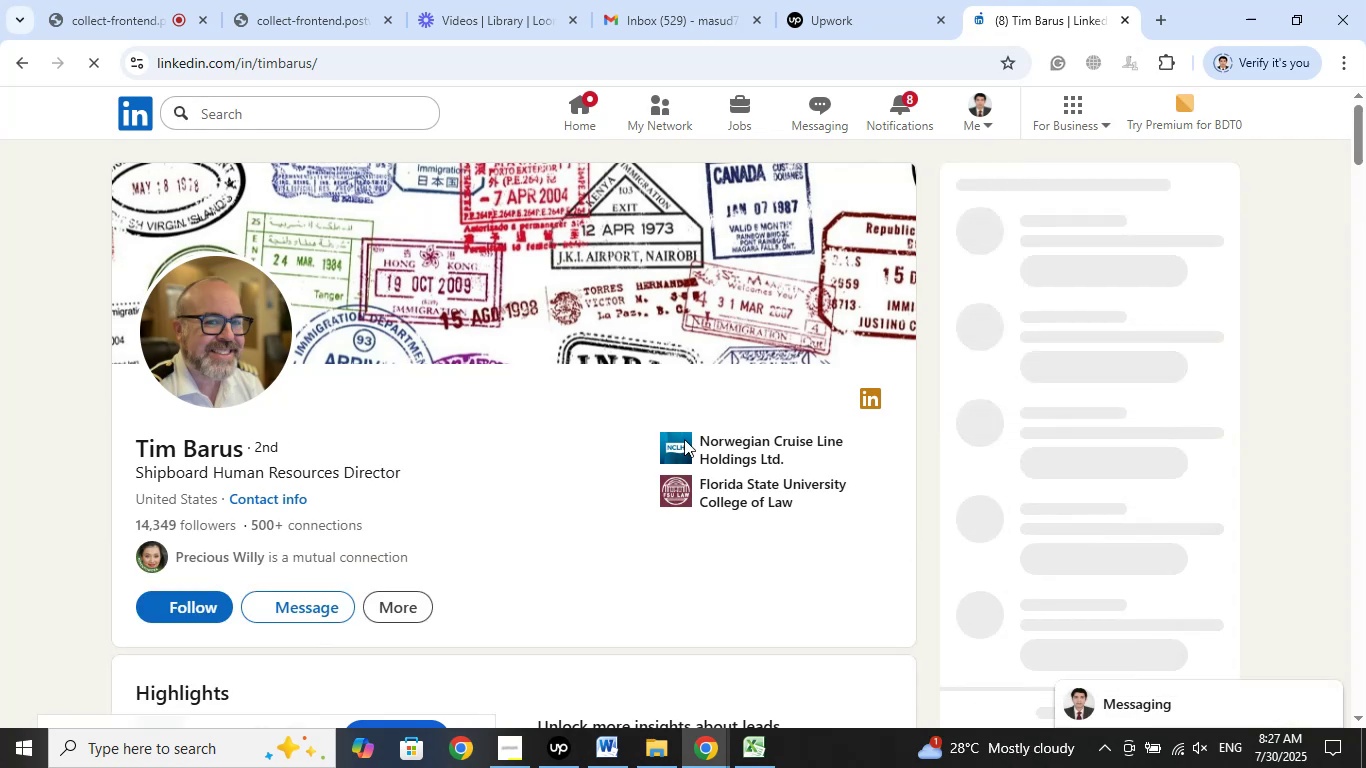 
wait(5.09)
 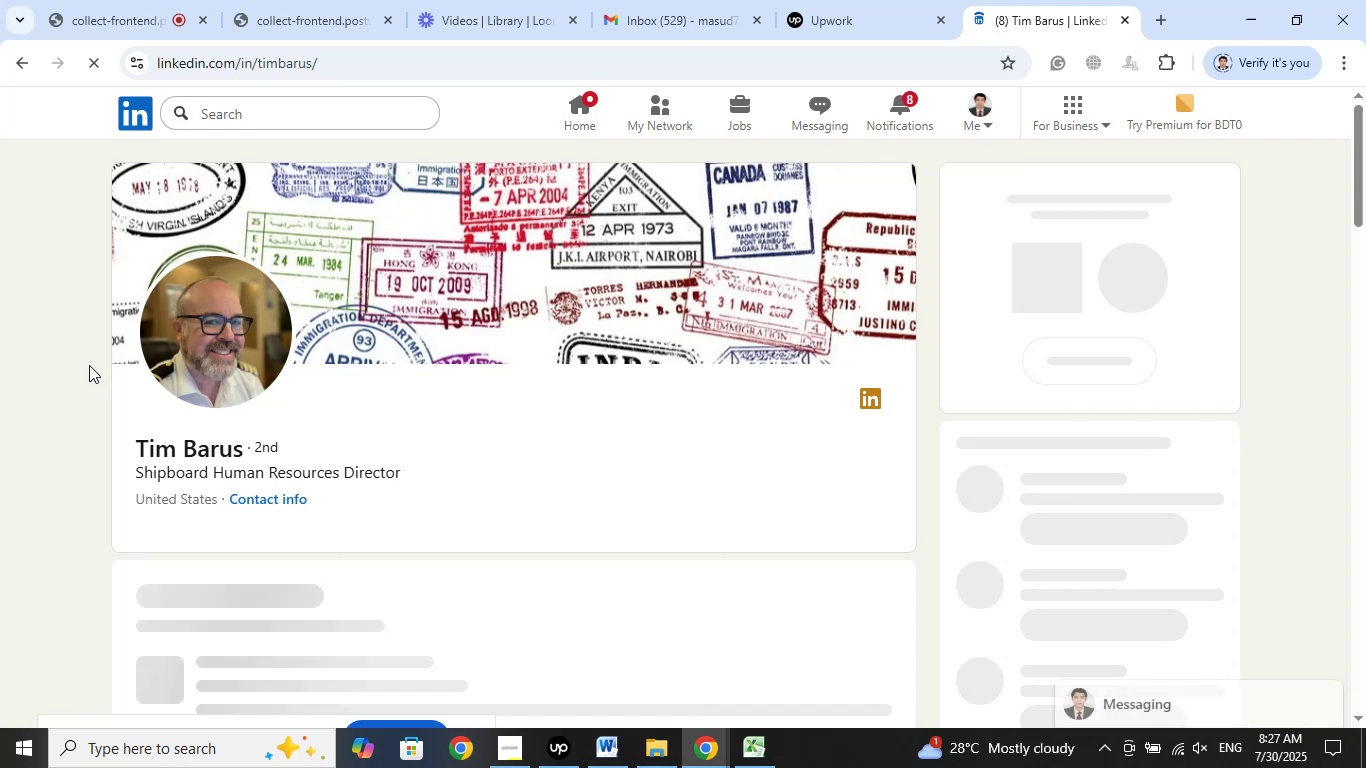 
left_click([757, 443])
 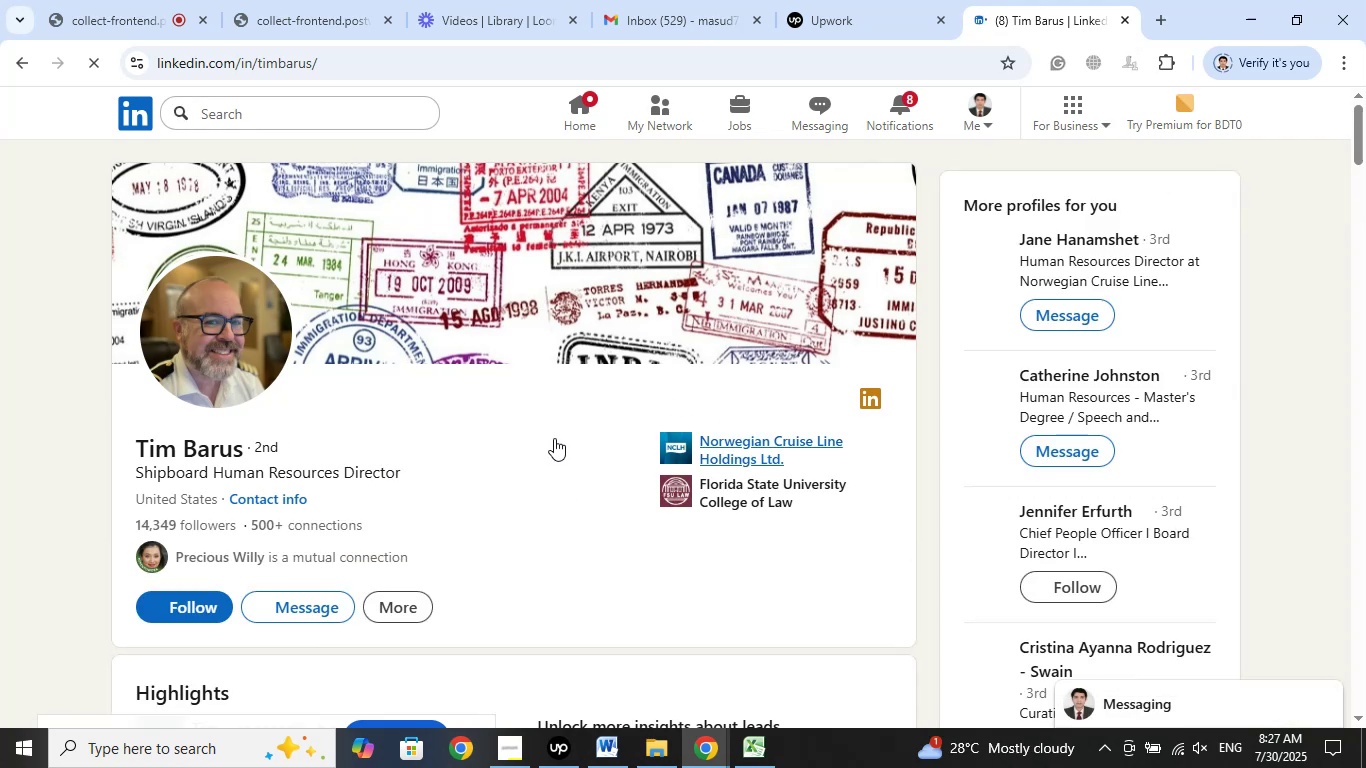 
scroll: coordinate [554, 438], scroll_direction: up, amount: 2.0
 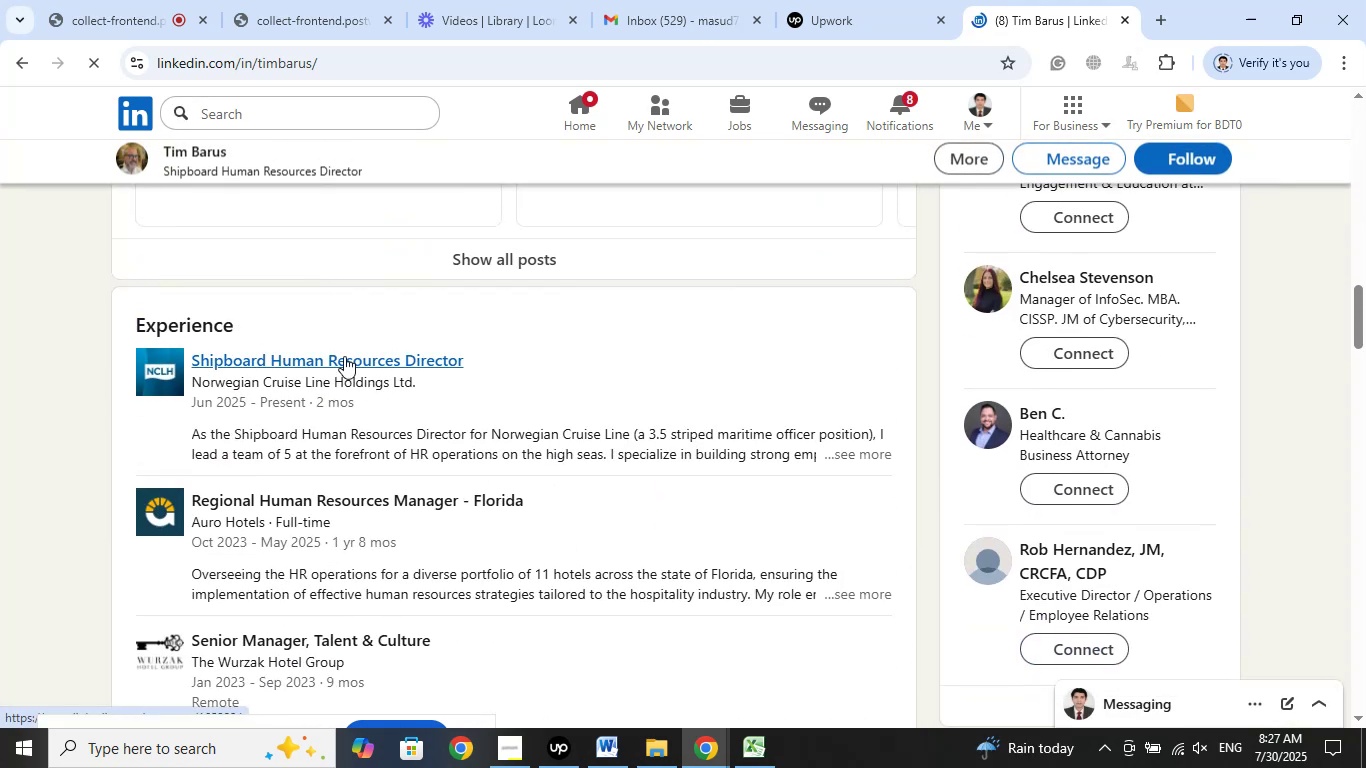 
right_click([342, 355])
 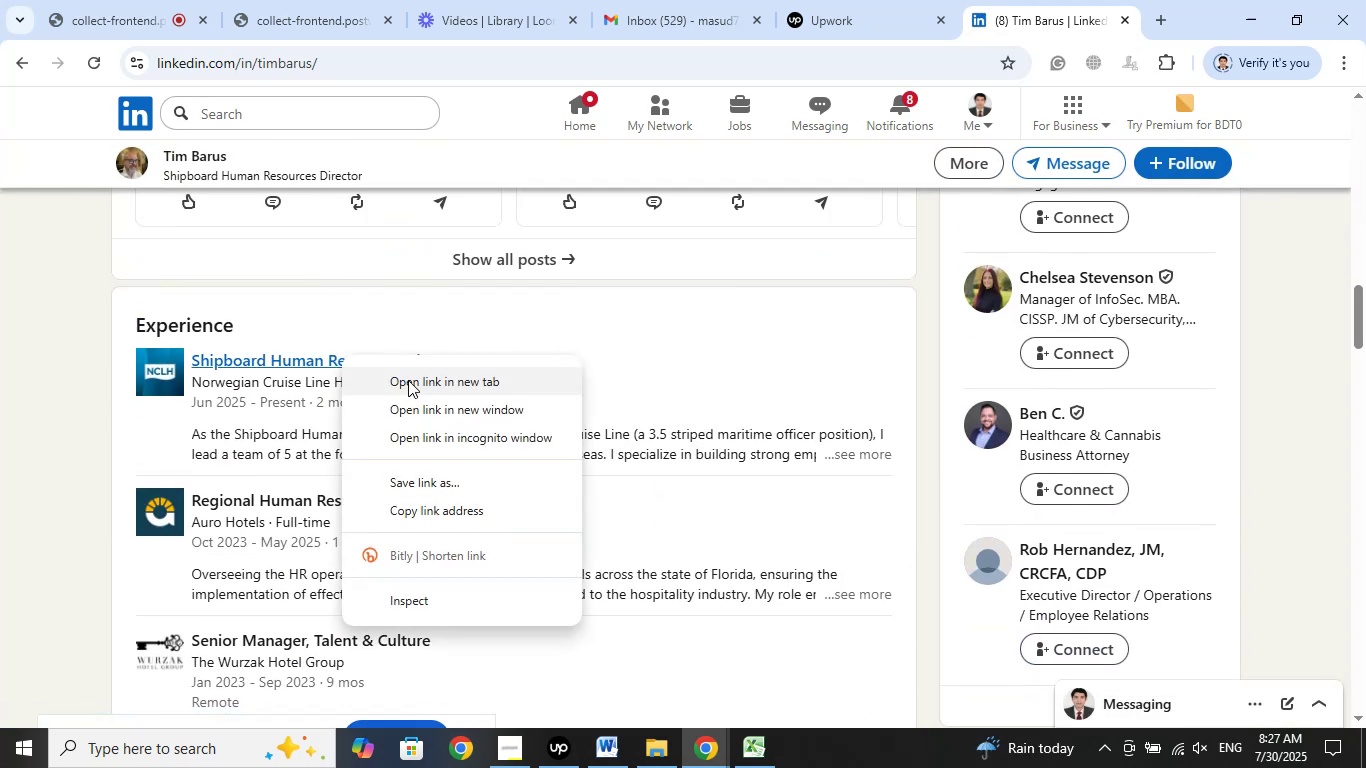 
left_click([408, 380])
 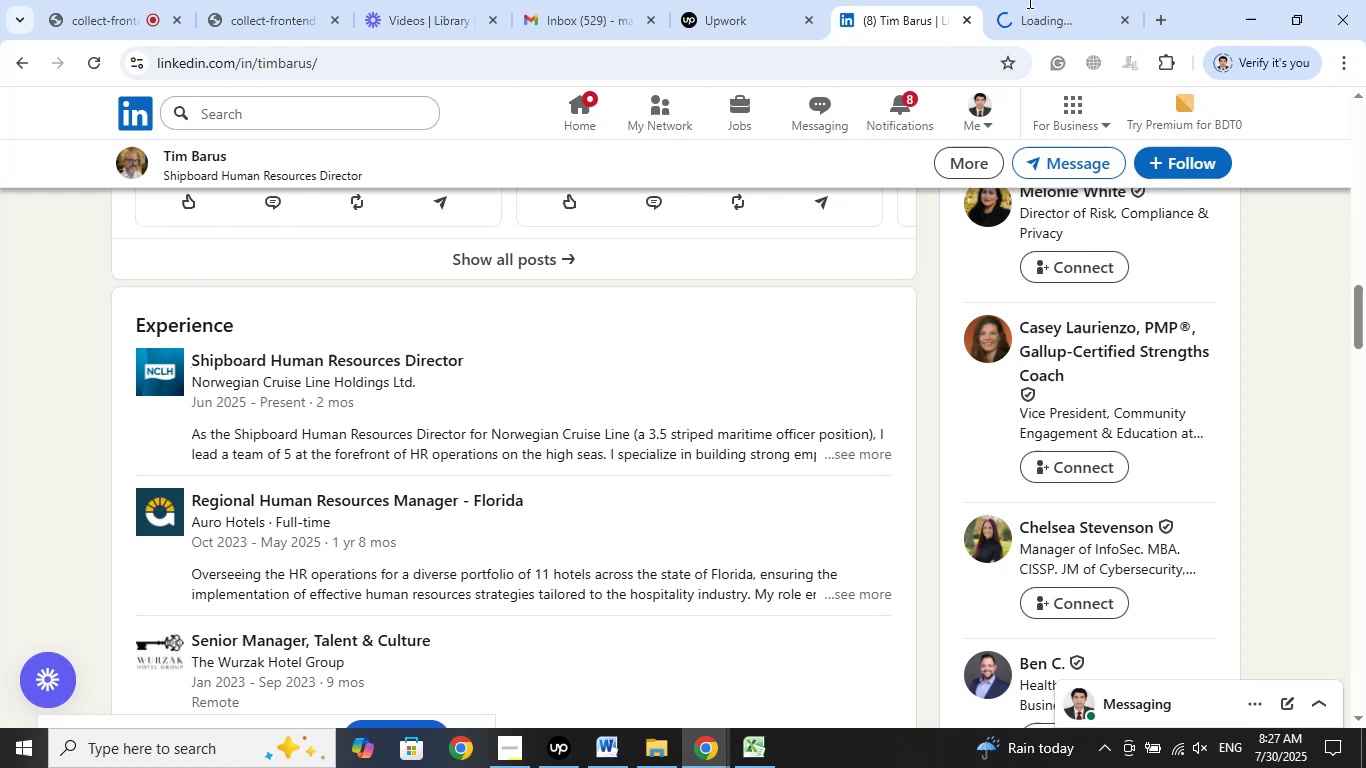 
mouse_move([992, 133])
 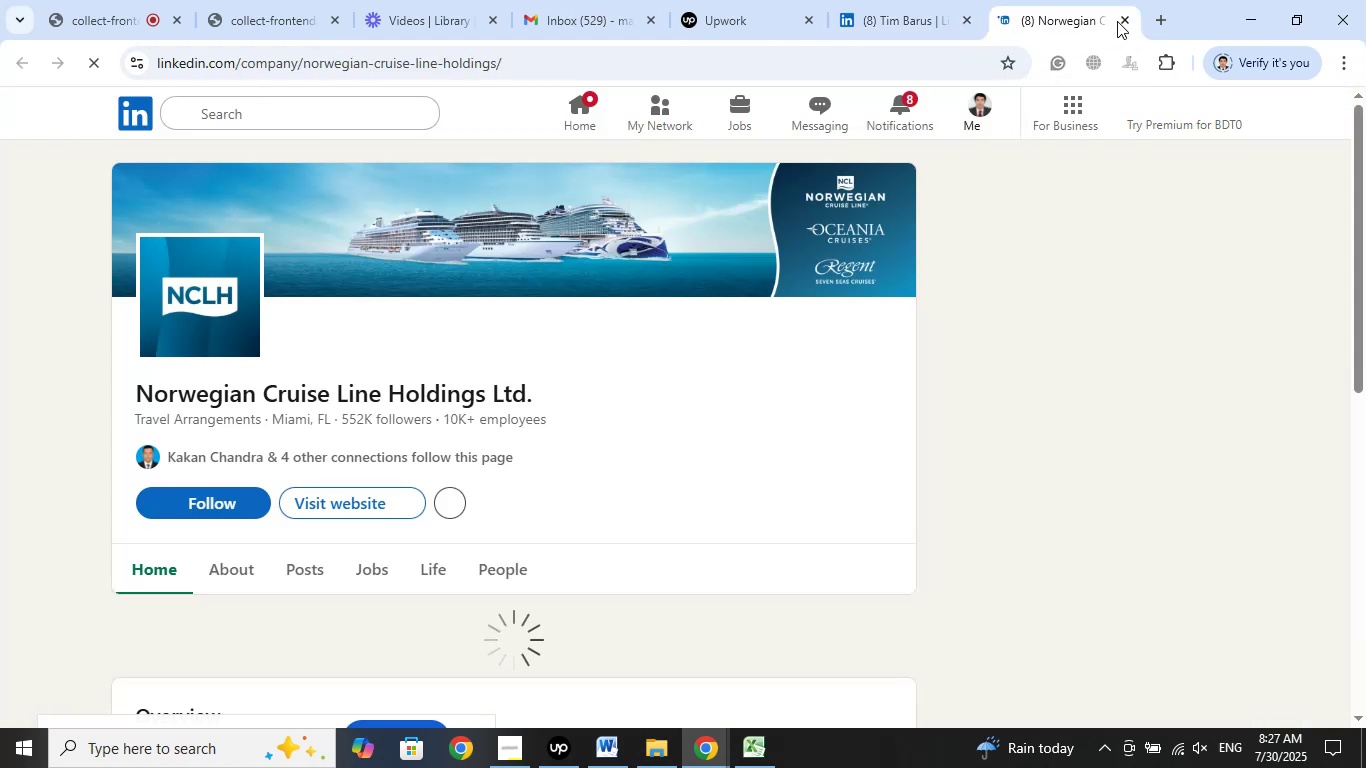 
left_click([1119, 21])
 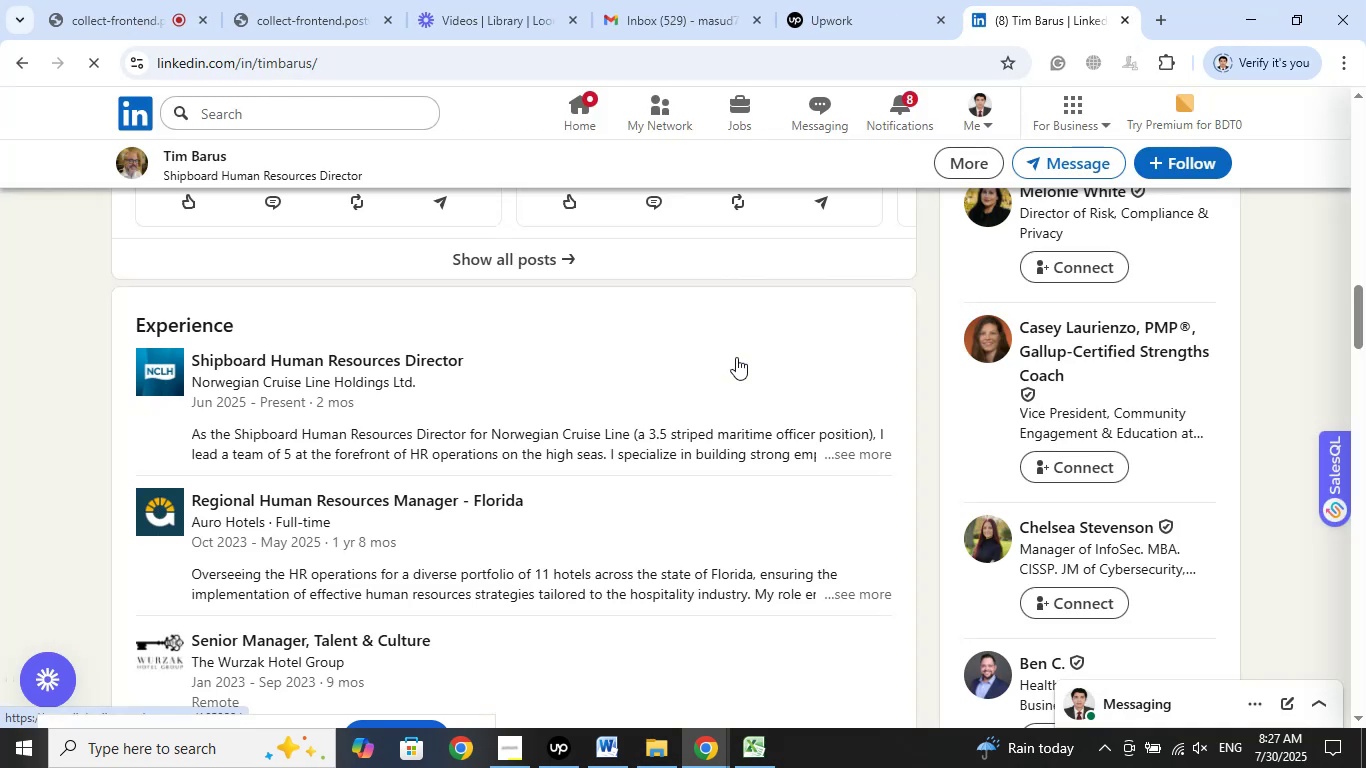 
scroll: coordinate [1000, 360], scroll_direction: up, amount: 26.0
 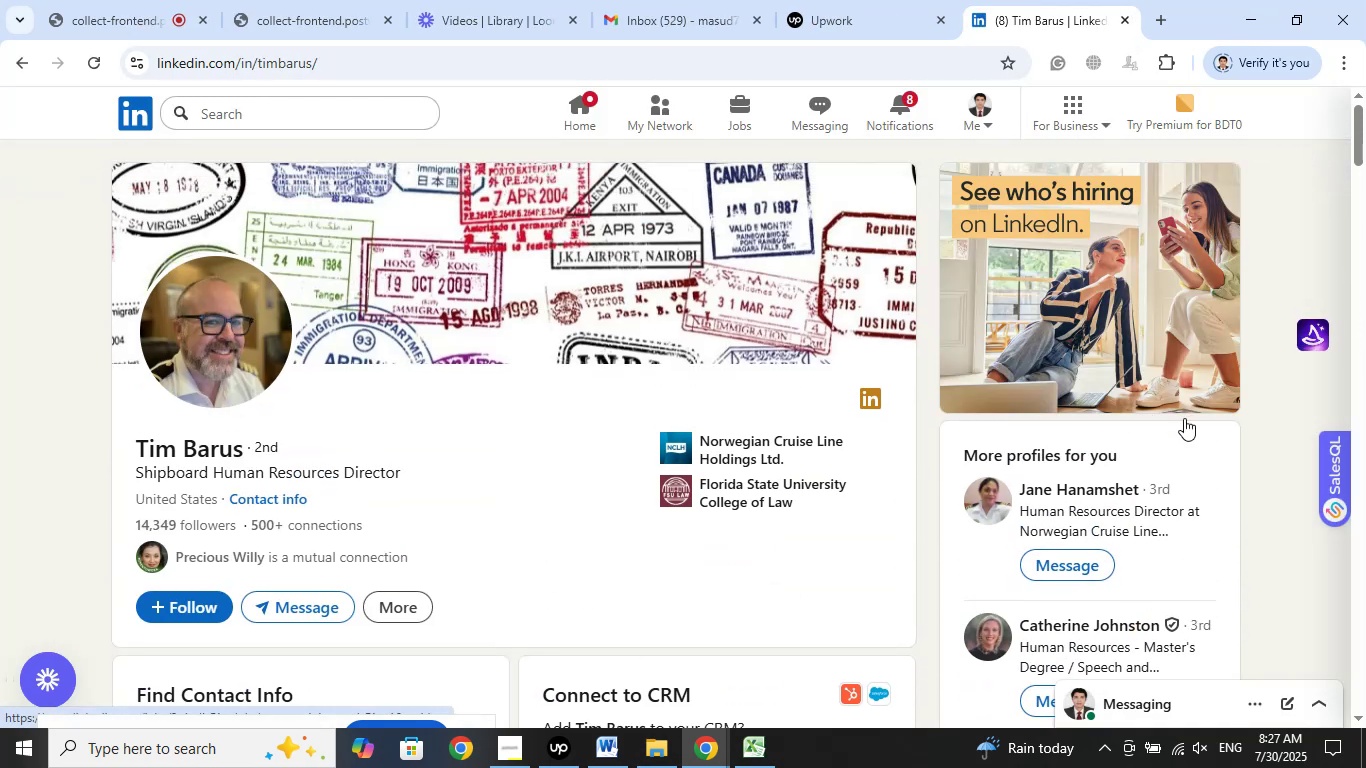 
scroll: coordinate [1230, 454], scroll_direction: down, amount: 3.0
 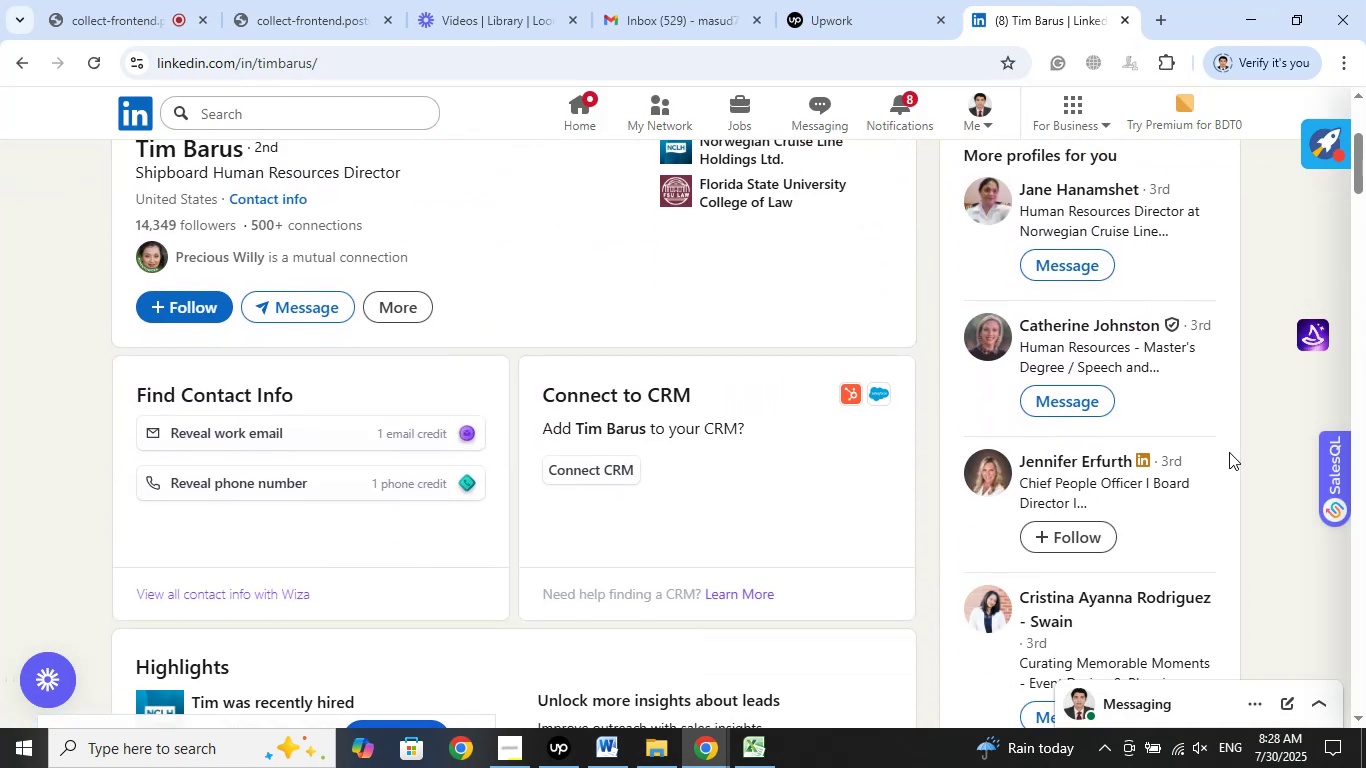 
scroll: coordinate [1229, 452], scroll_direction: up, amount: 2.0
 